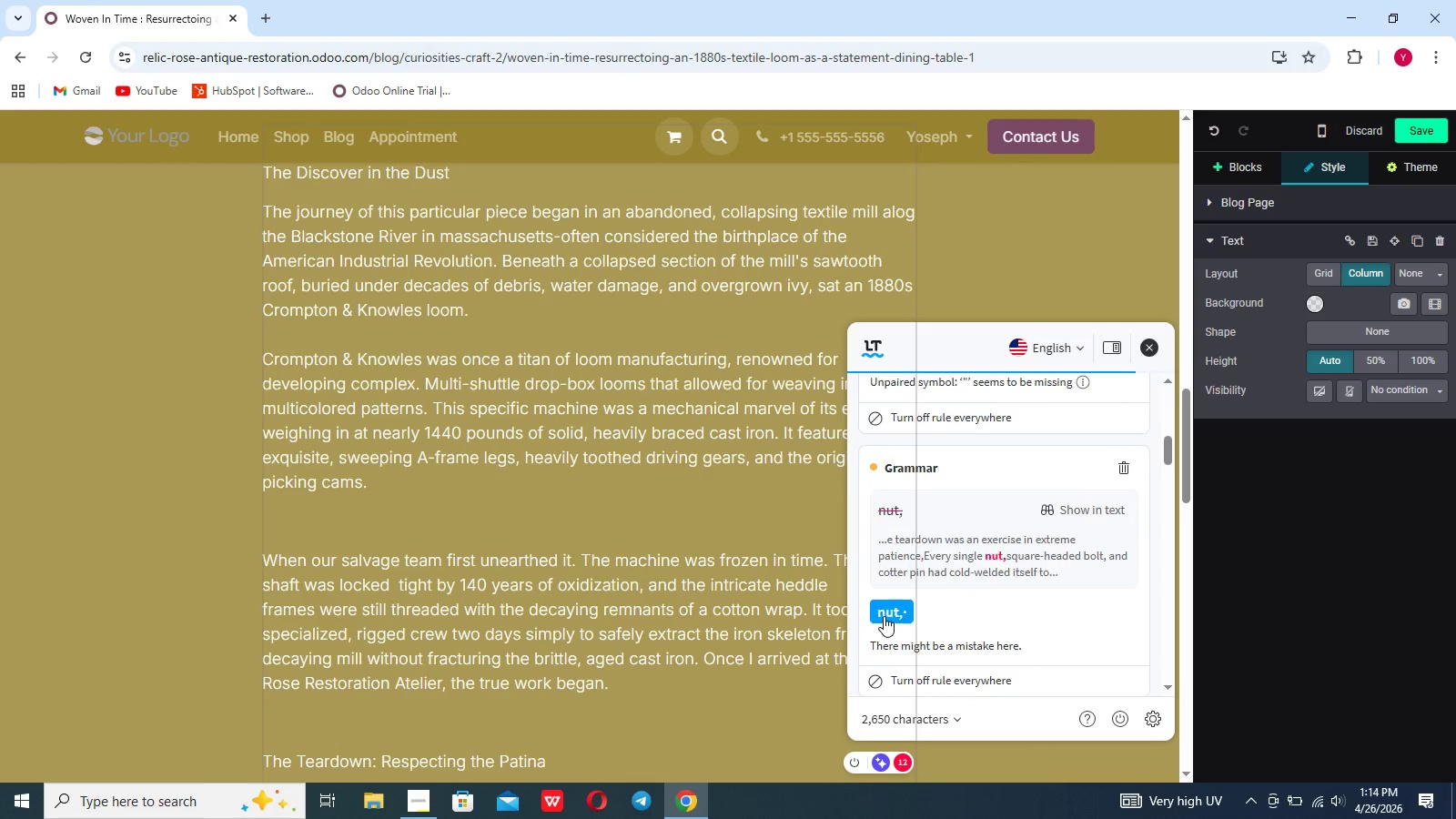 
left_click([884, 616])
 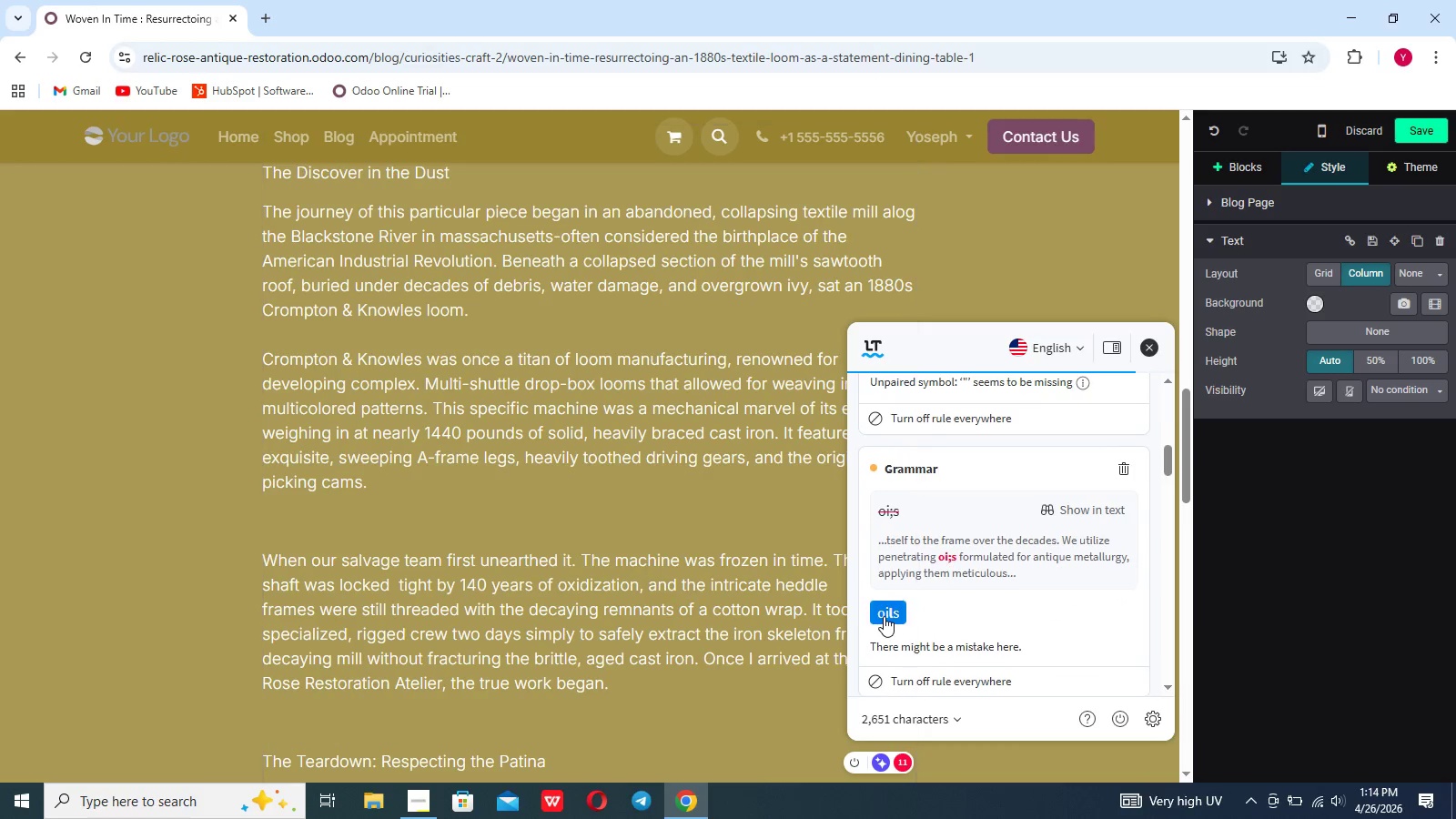 
left_click([884, 616])
 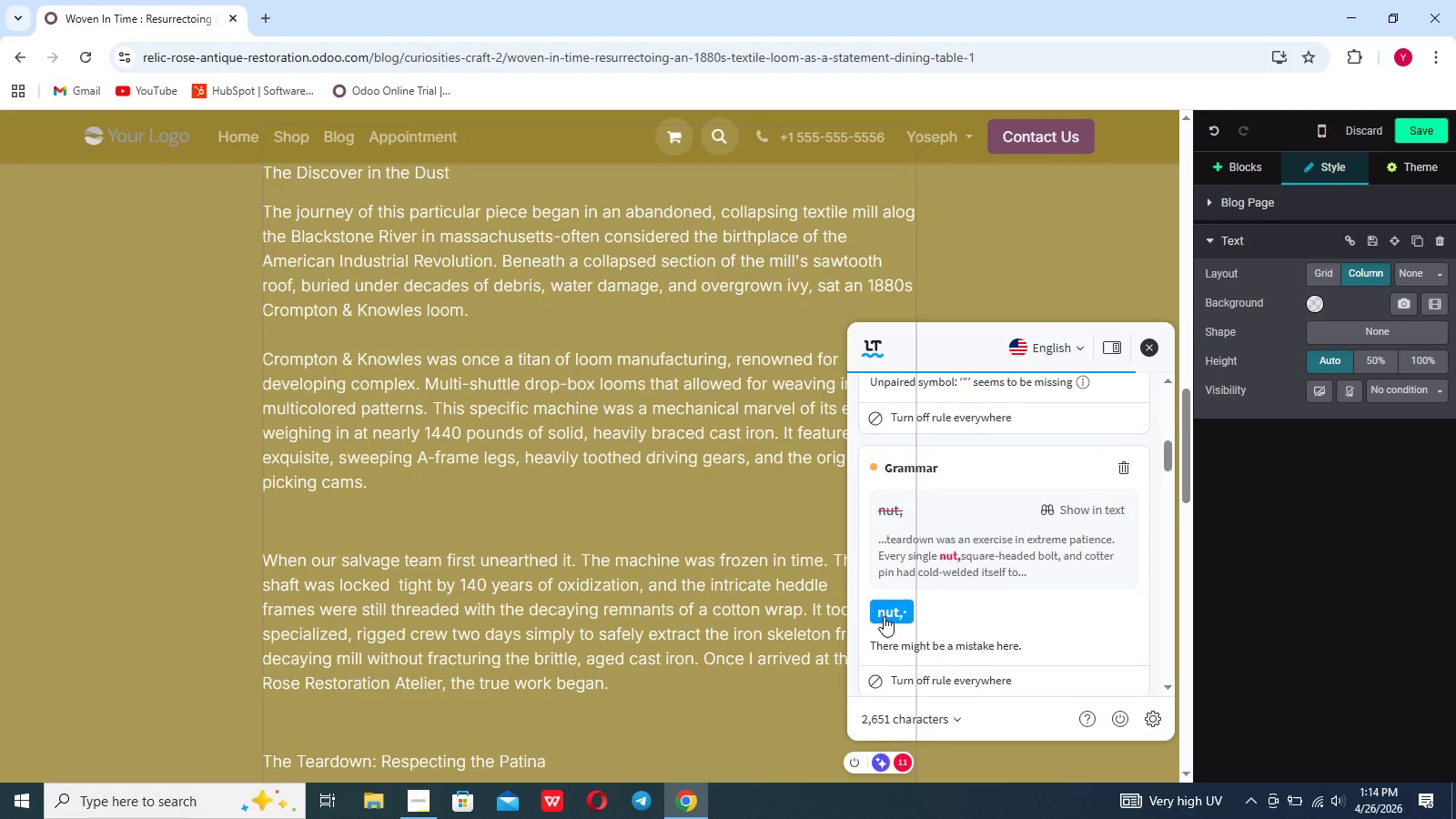 
left_click([884, 616])
 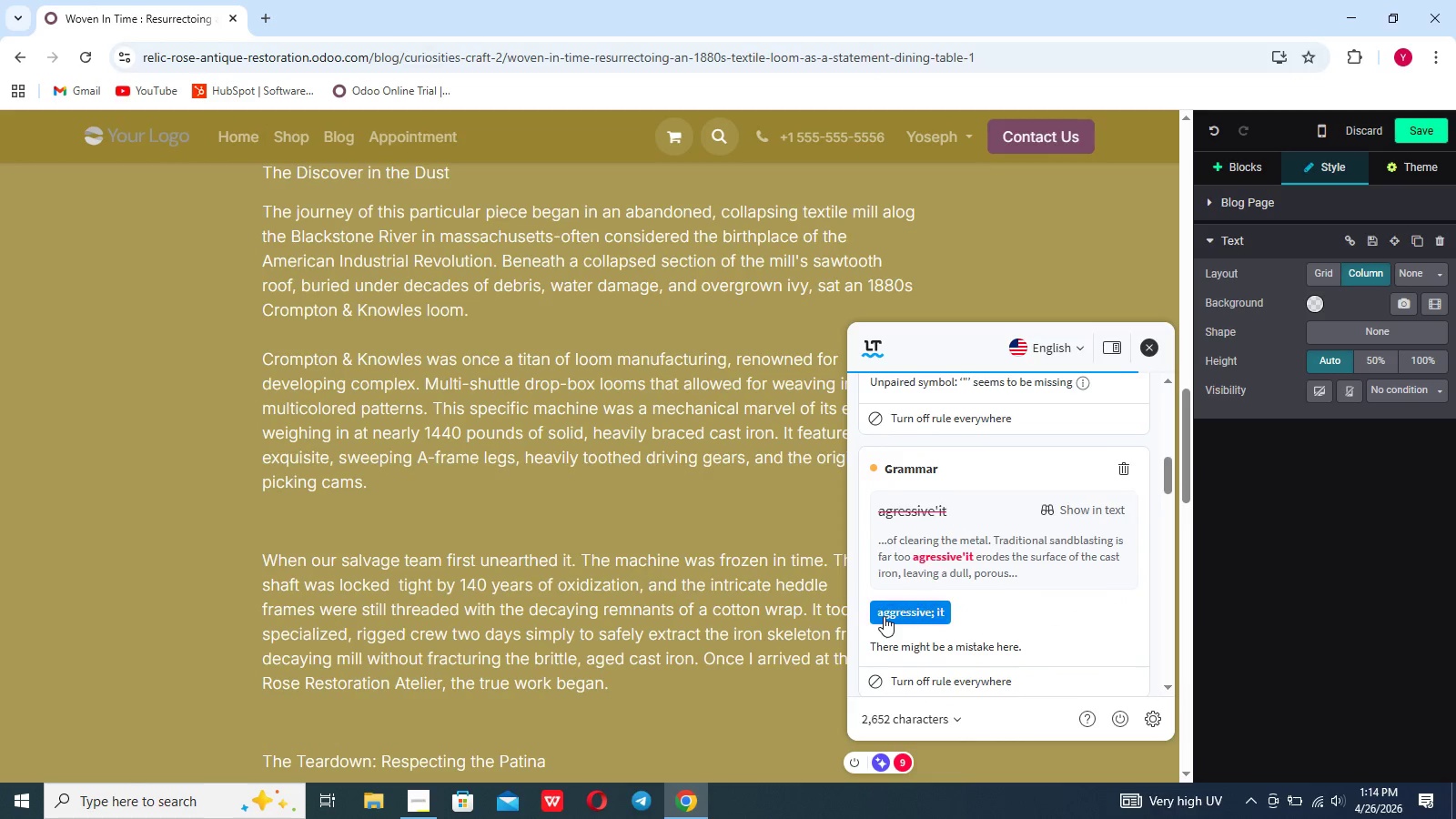 
left_click([884, 616])
 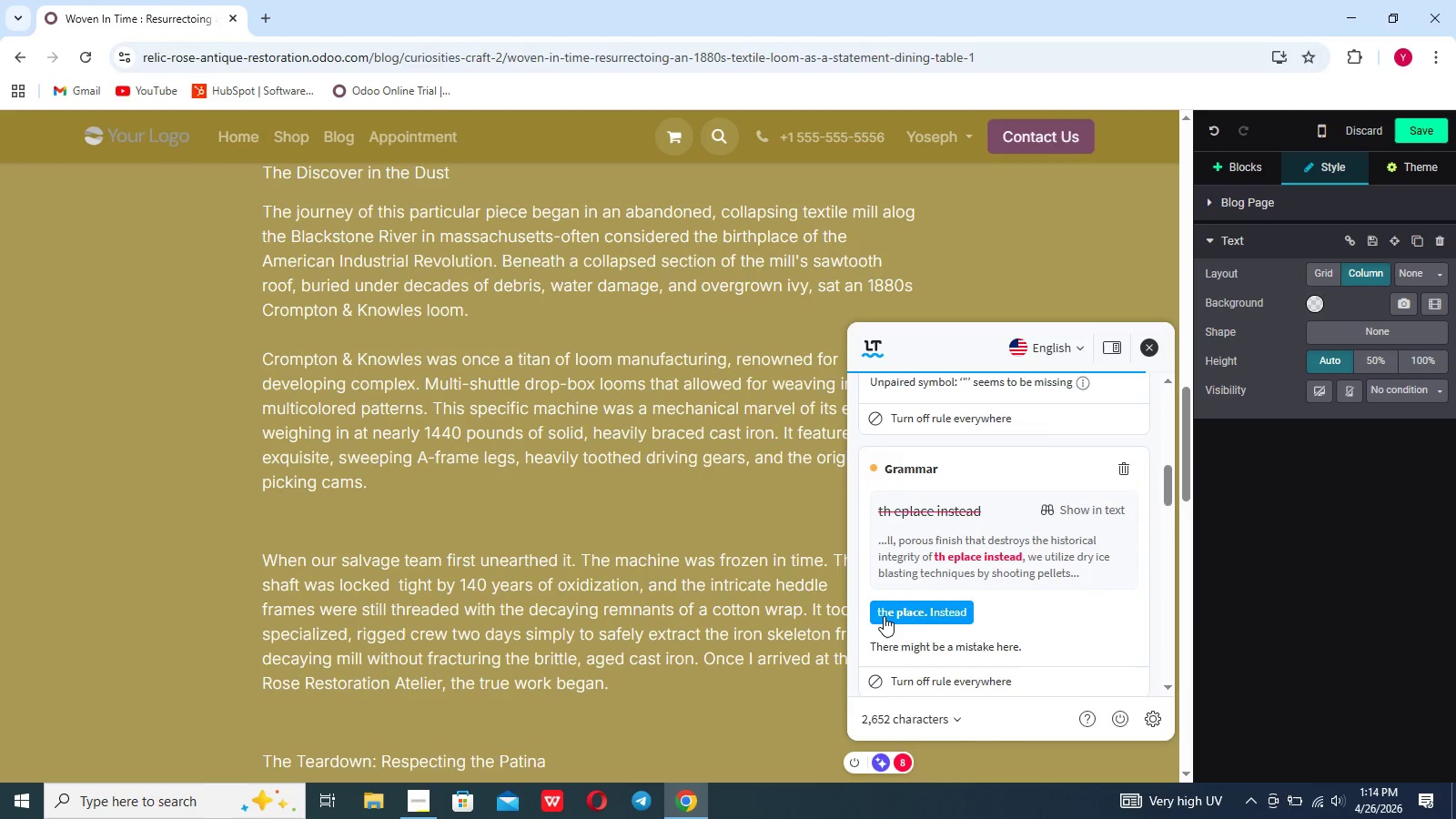 
left_click([884, 616])
 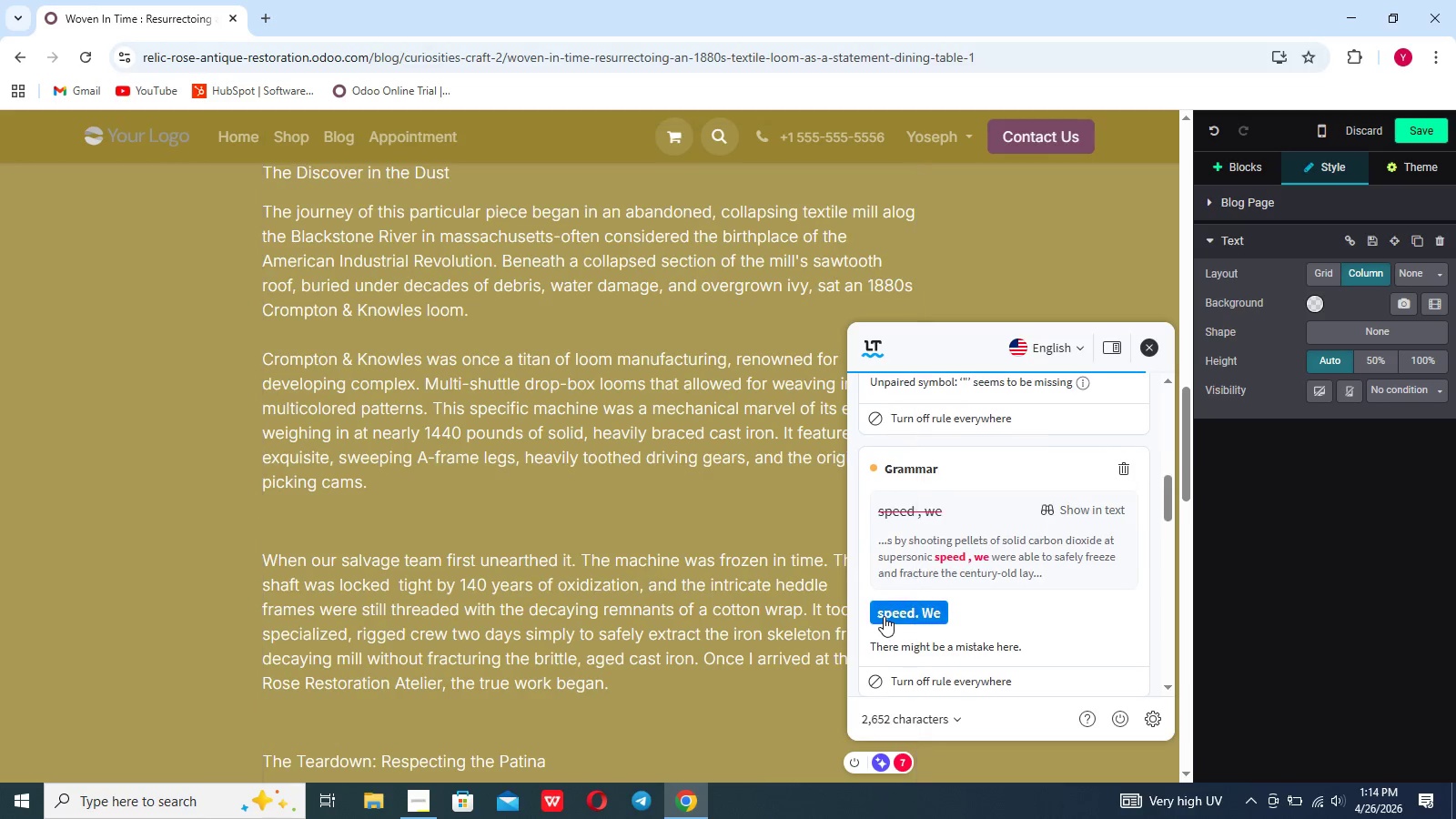 
double_click([884, 616])
 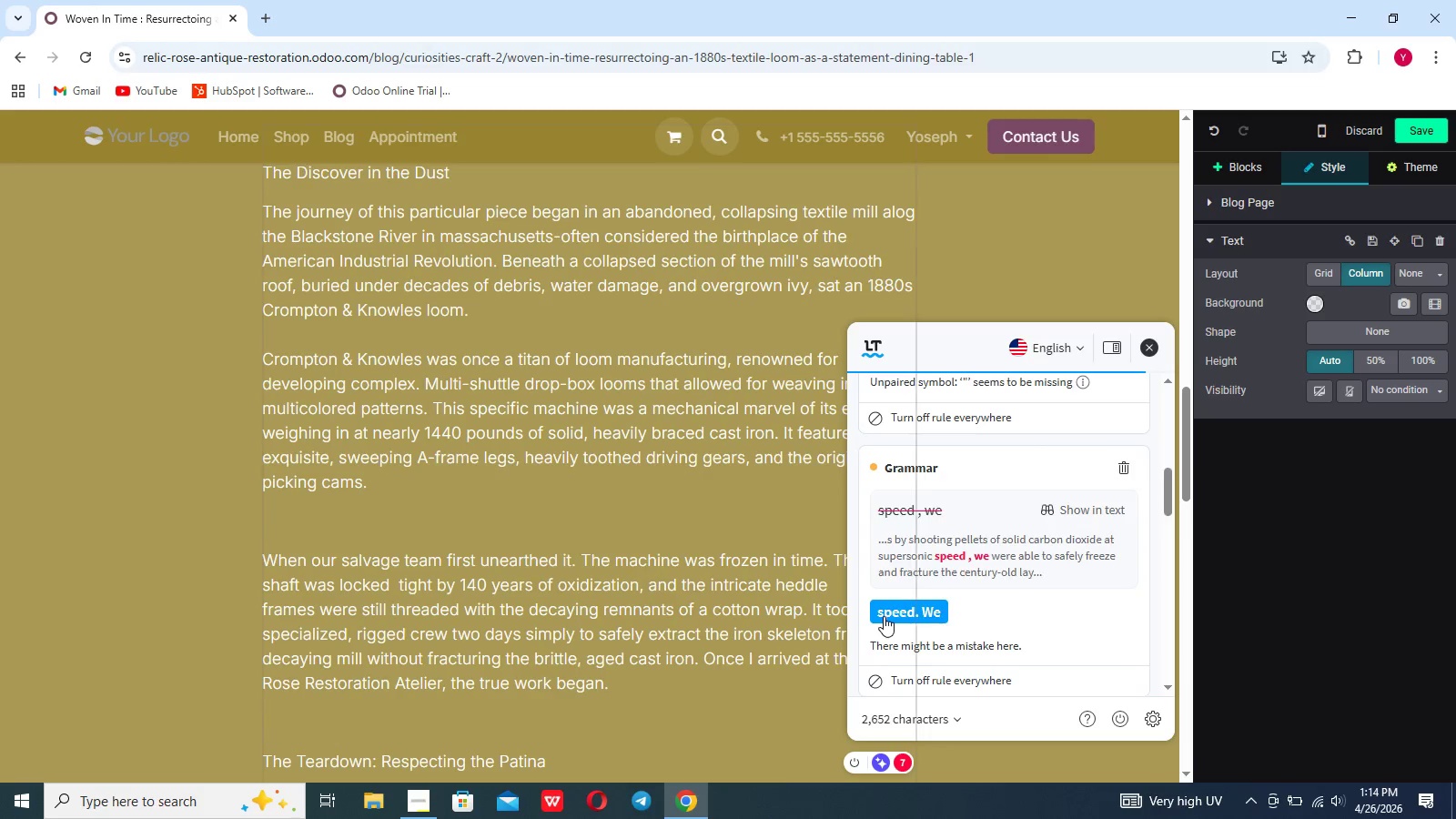 
triple_click([884, 616])
 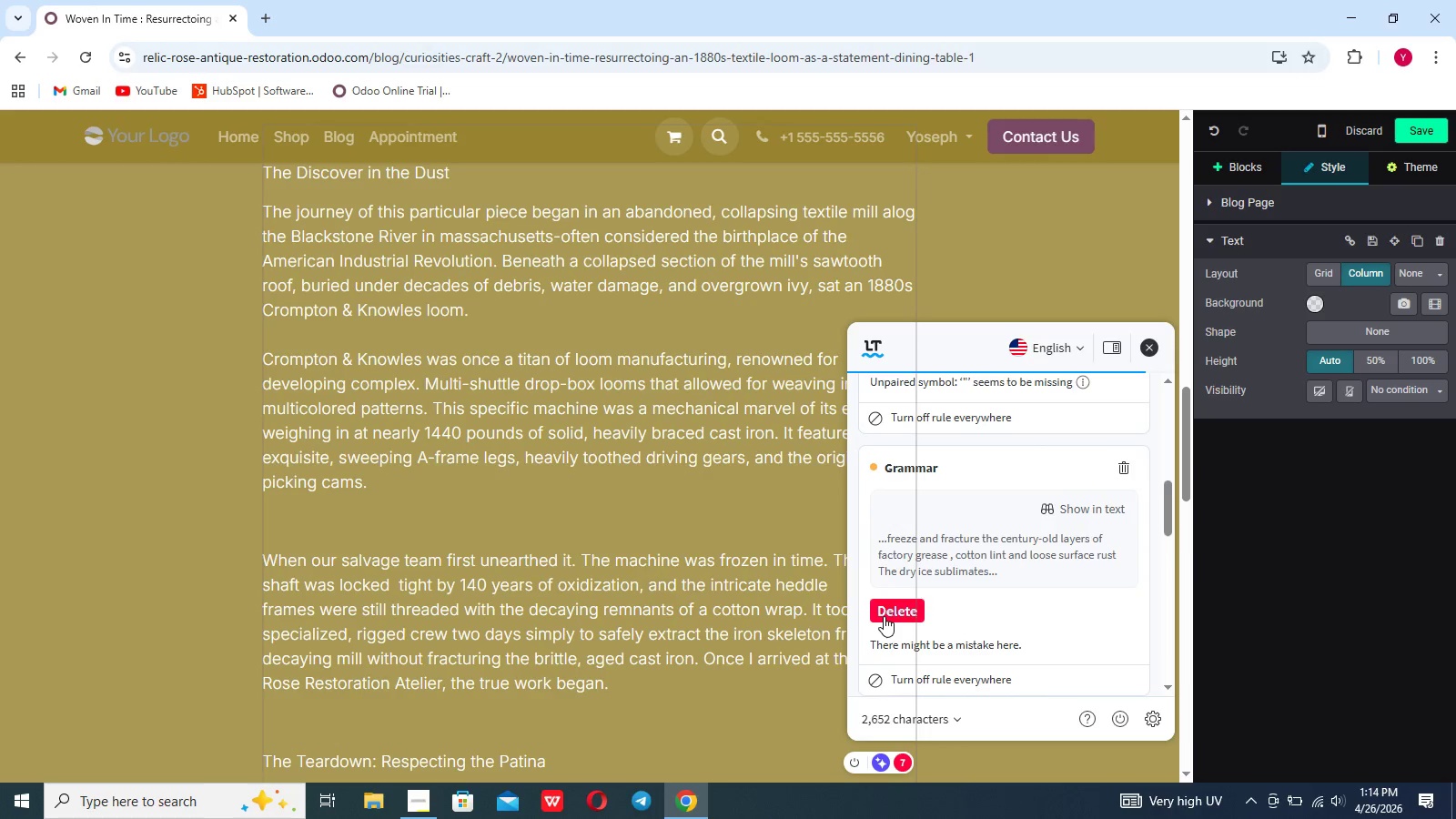 
triple_click([884, 616])
 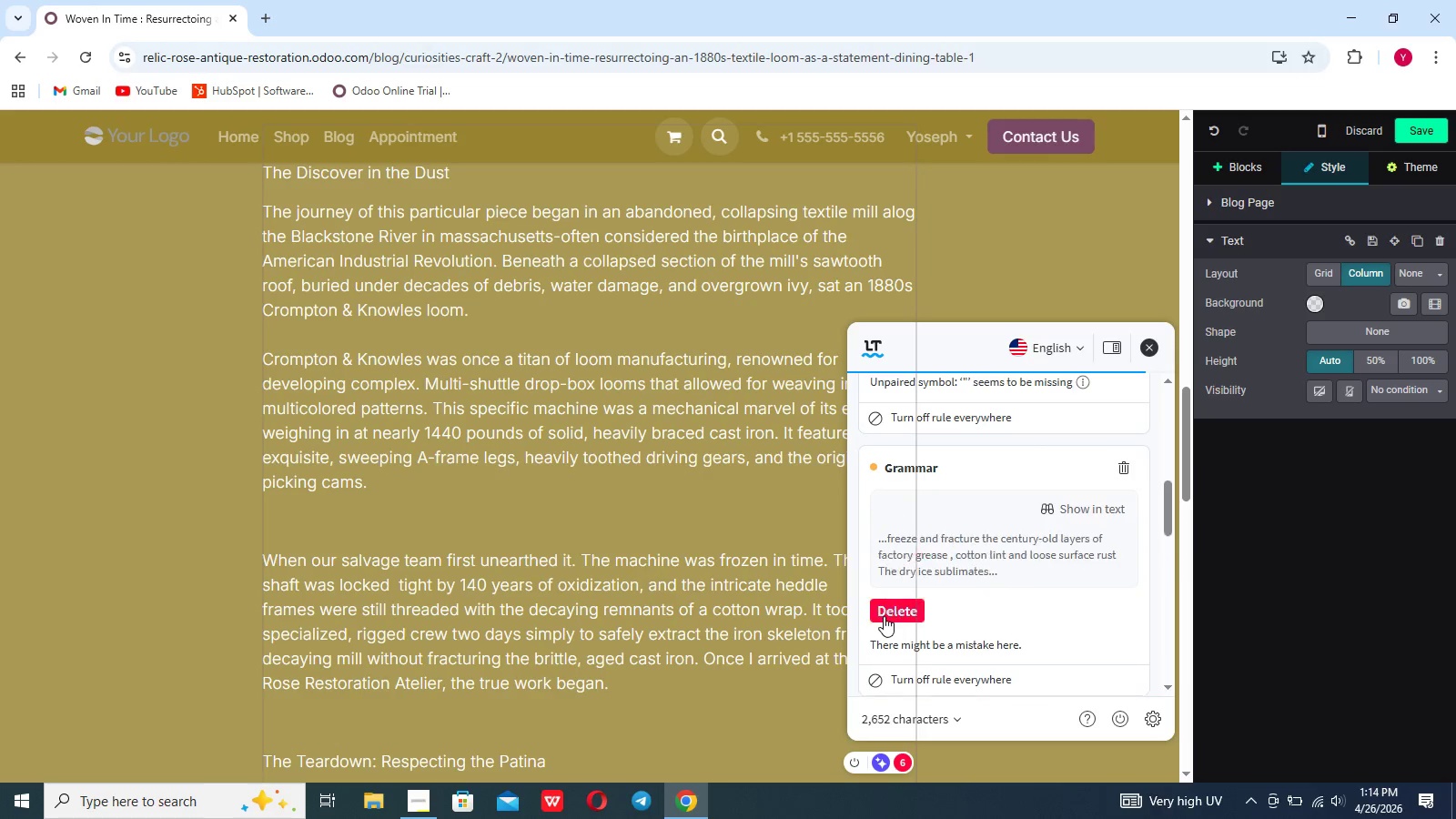 
triple_click([884, 616])
 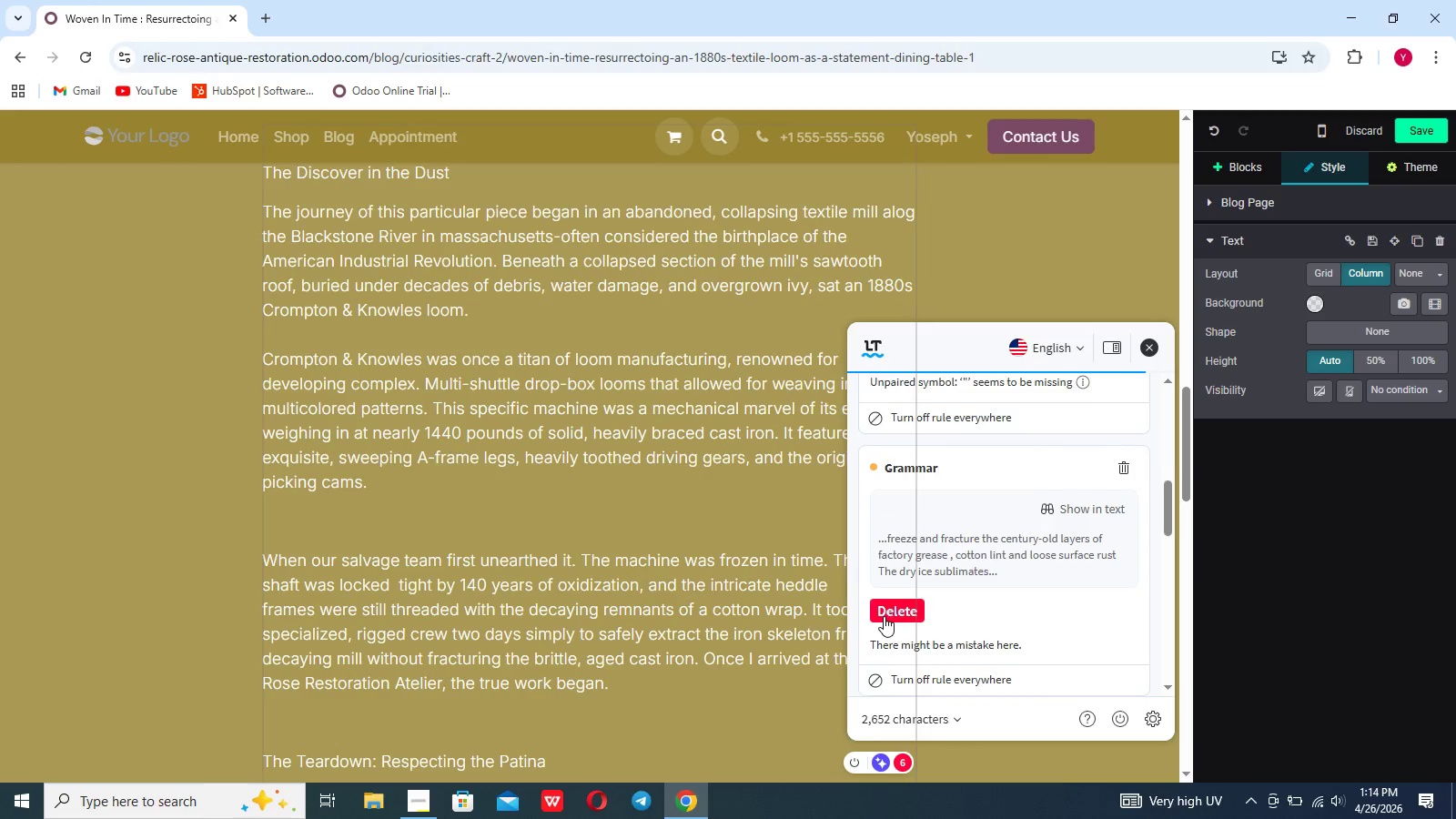 
triple_click([884, 616])
 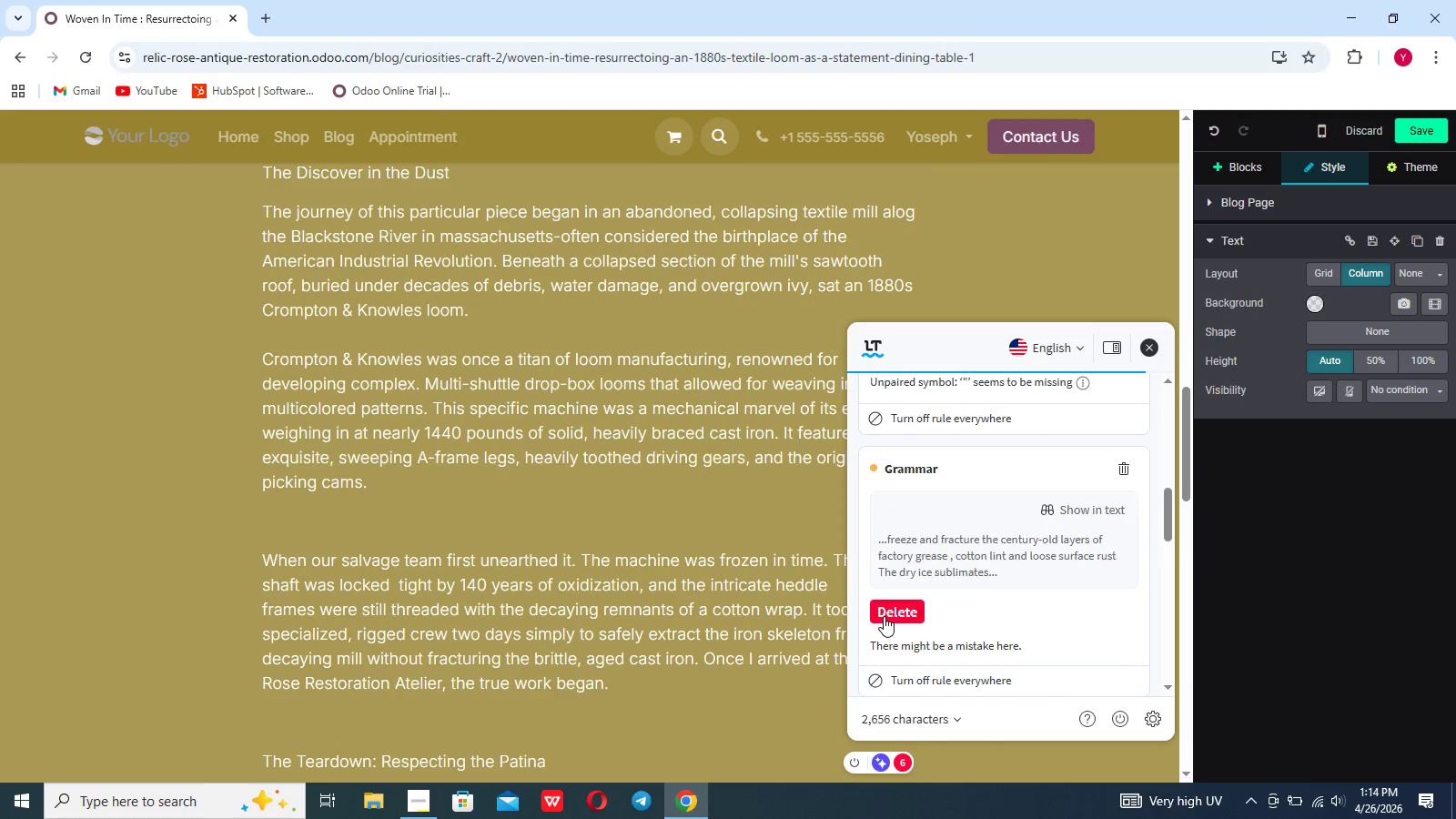 
triple_click([884, 616])
 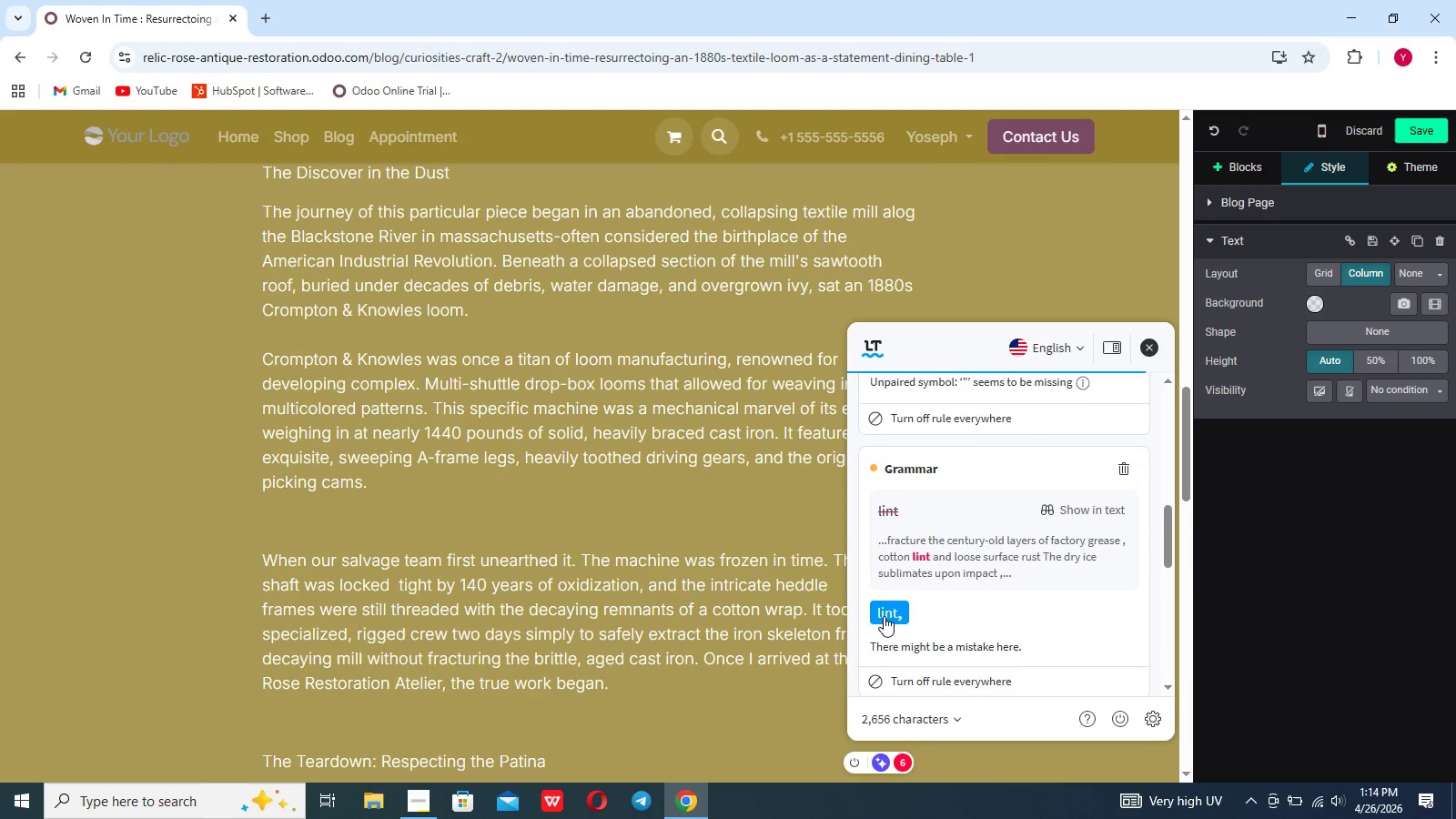 
triple_click([884, 616])
 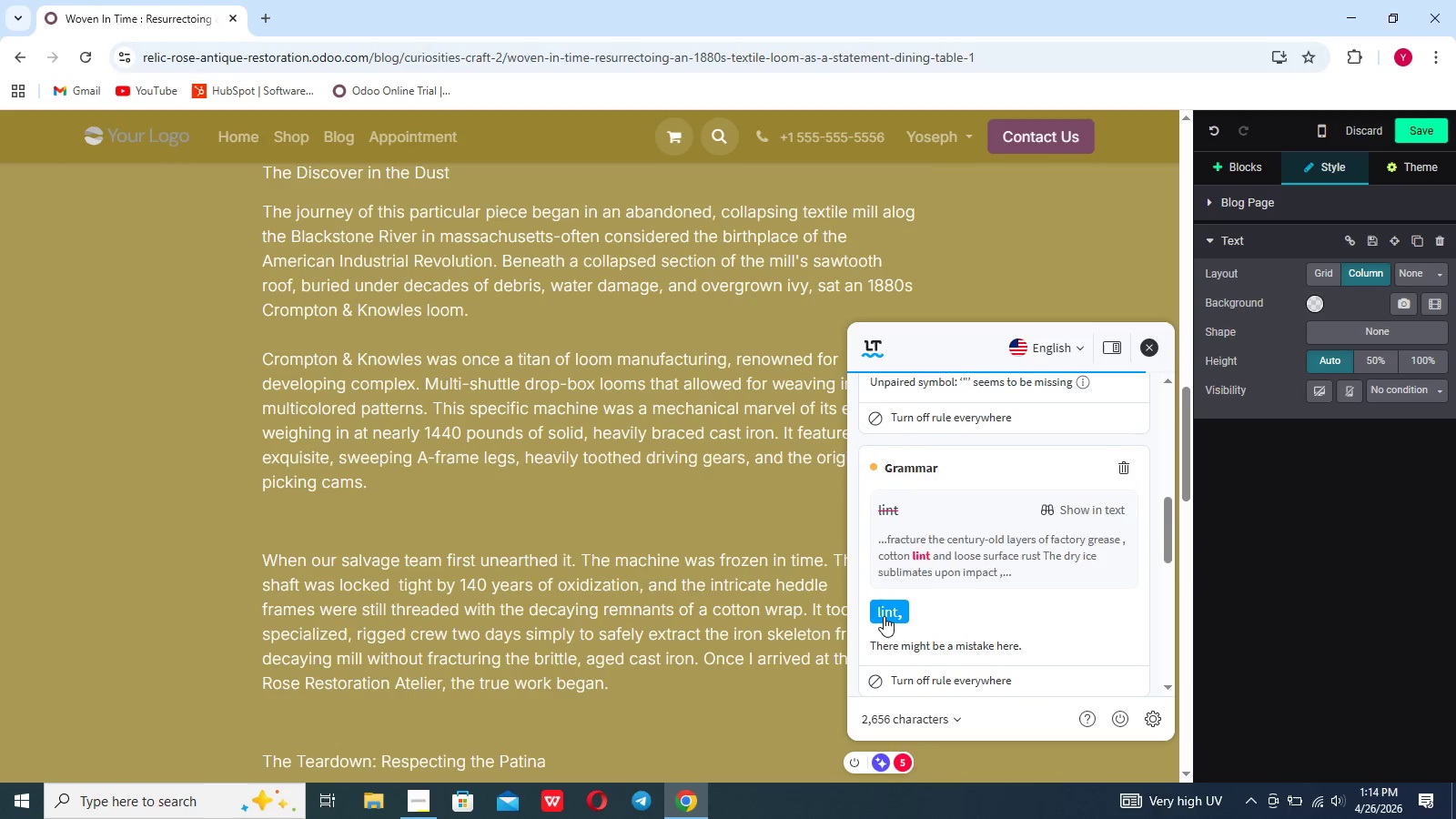 
triple_click([884, 616])
 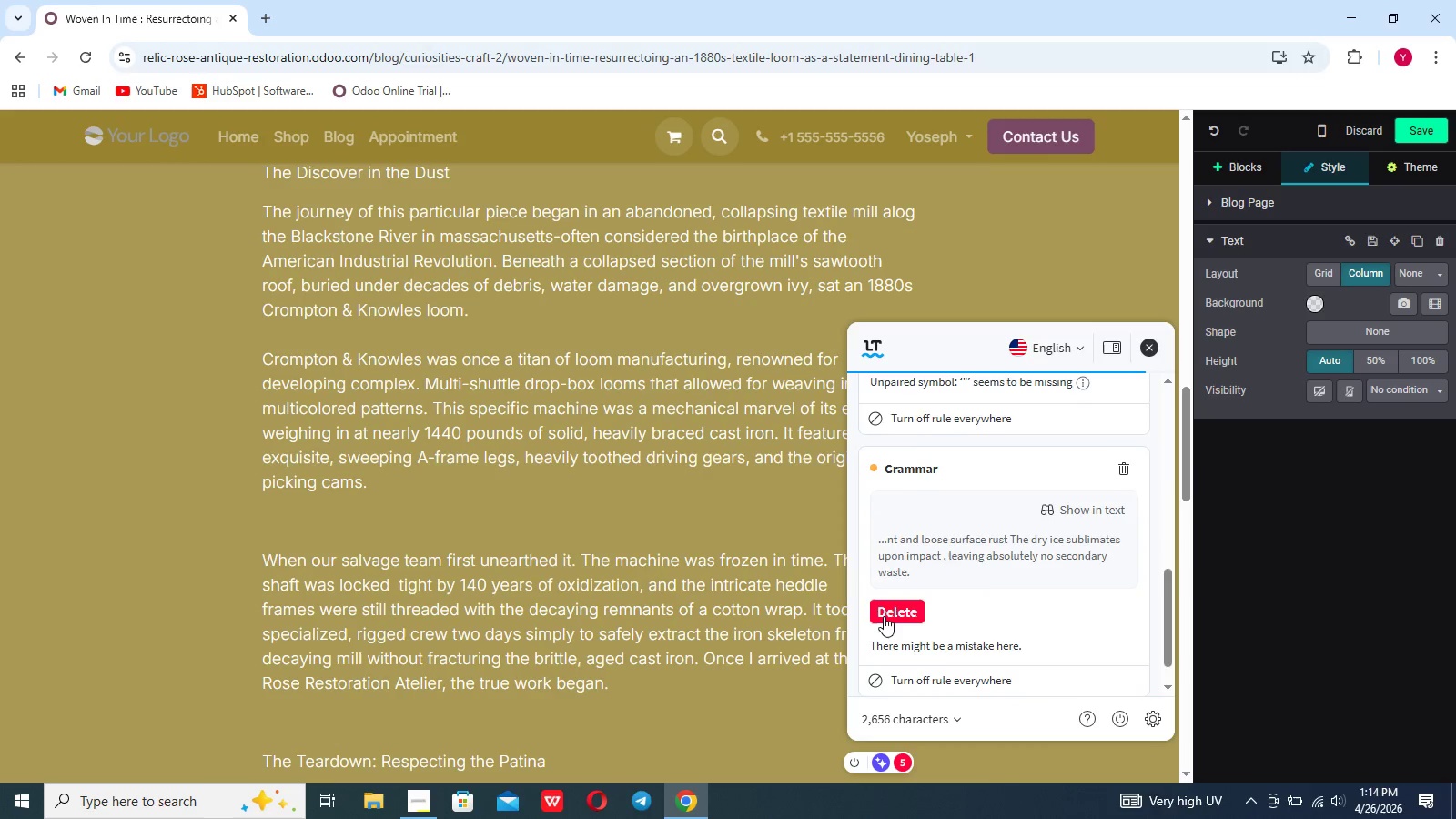 
triple_click([884, 616])
 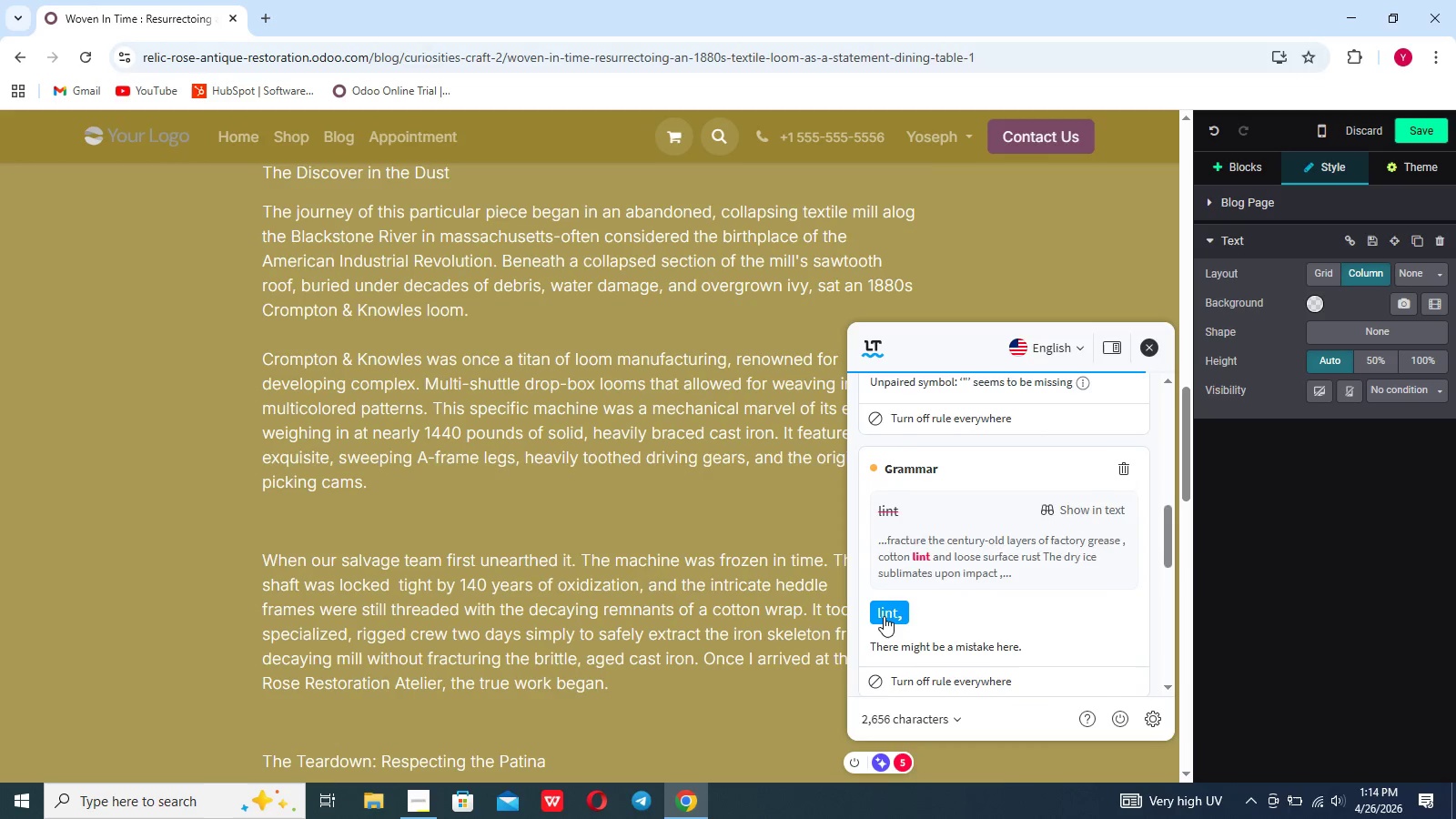 
triple_click([884, 616])
 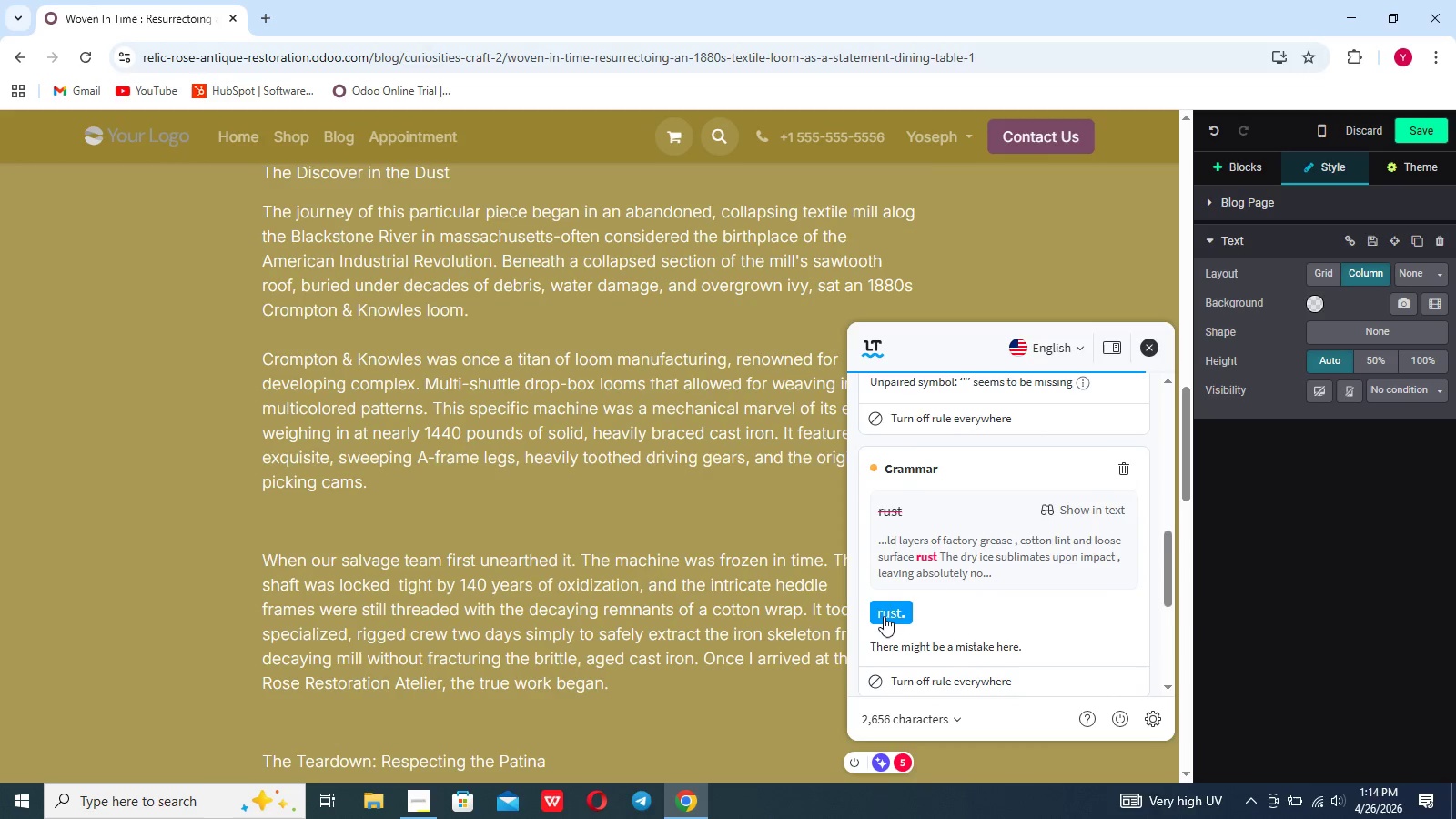 
triple_click([884, 616])
 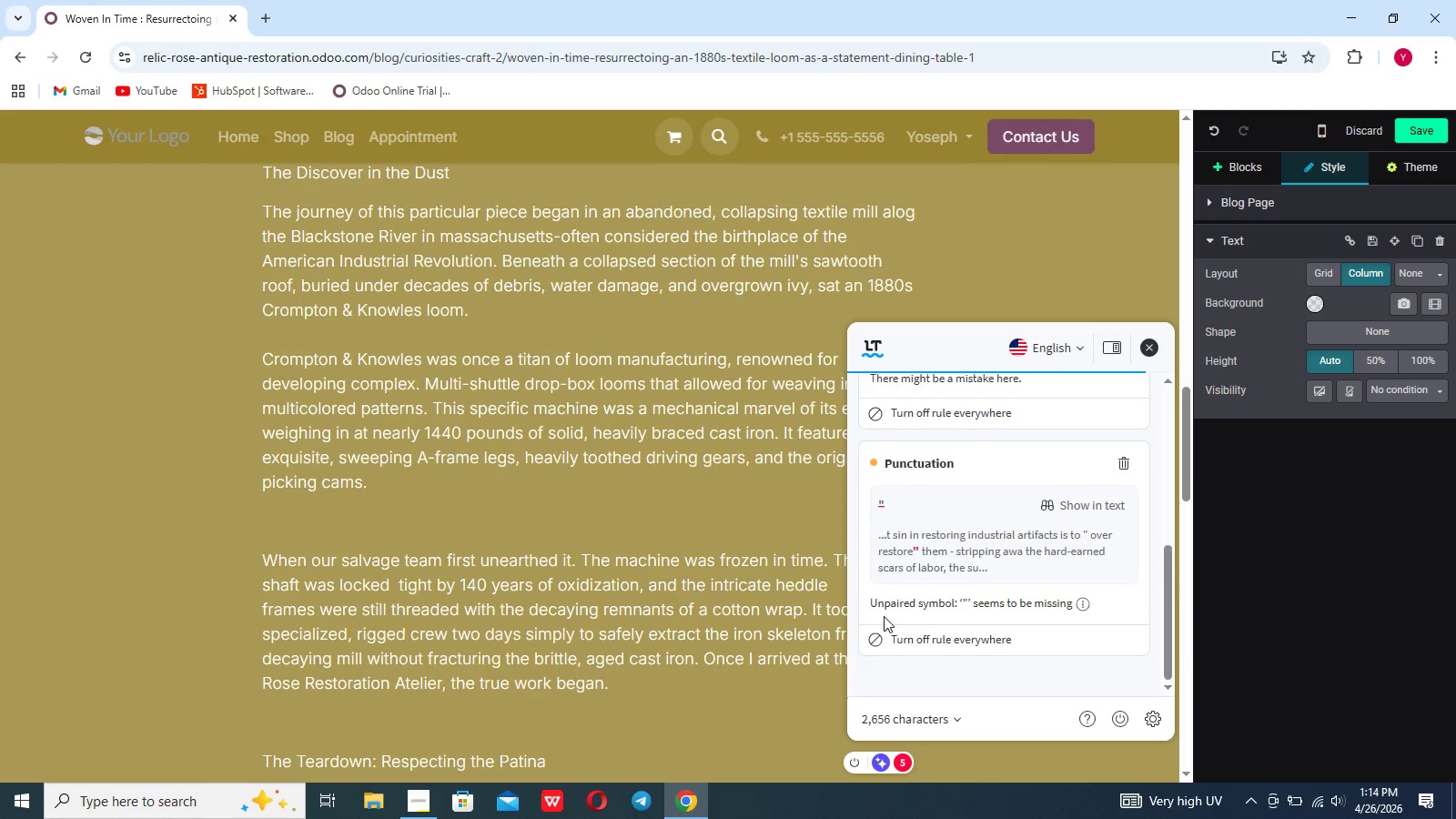 
triple_click([884, 616])
 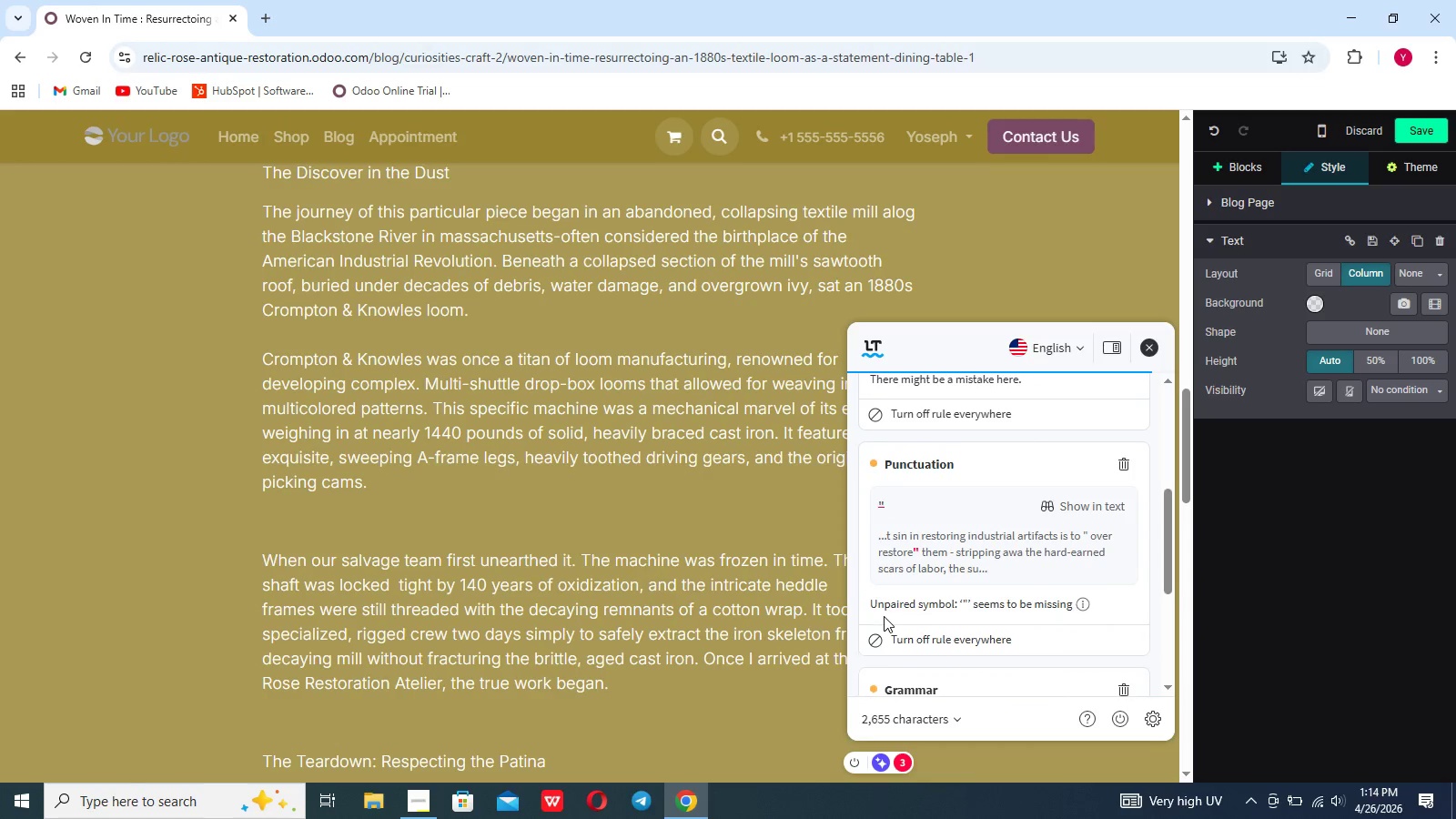 
scroll: coordinate [884, 616], scroll_direction: down, amount: 7.0
 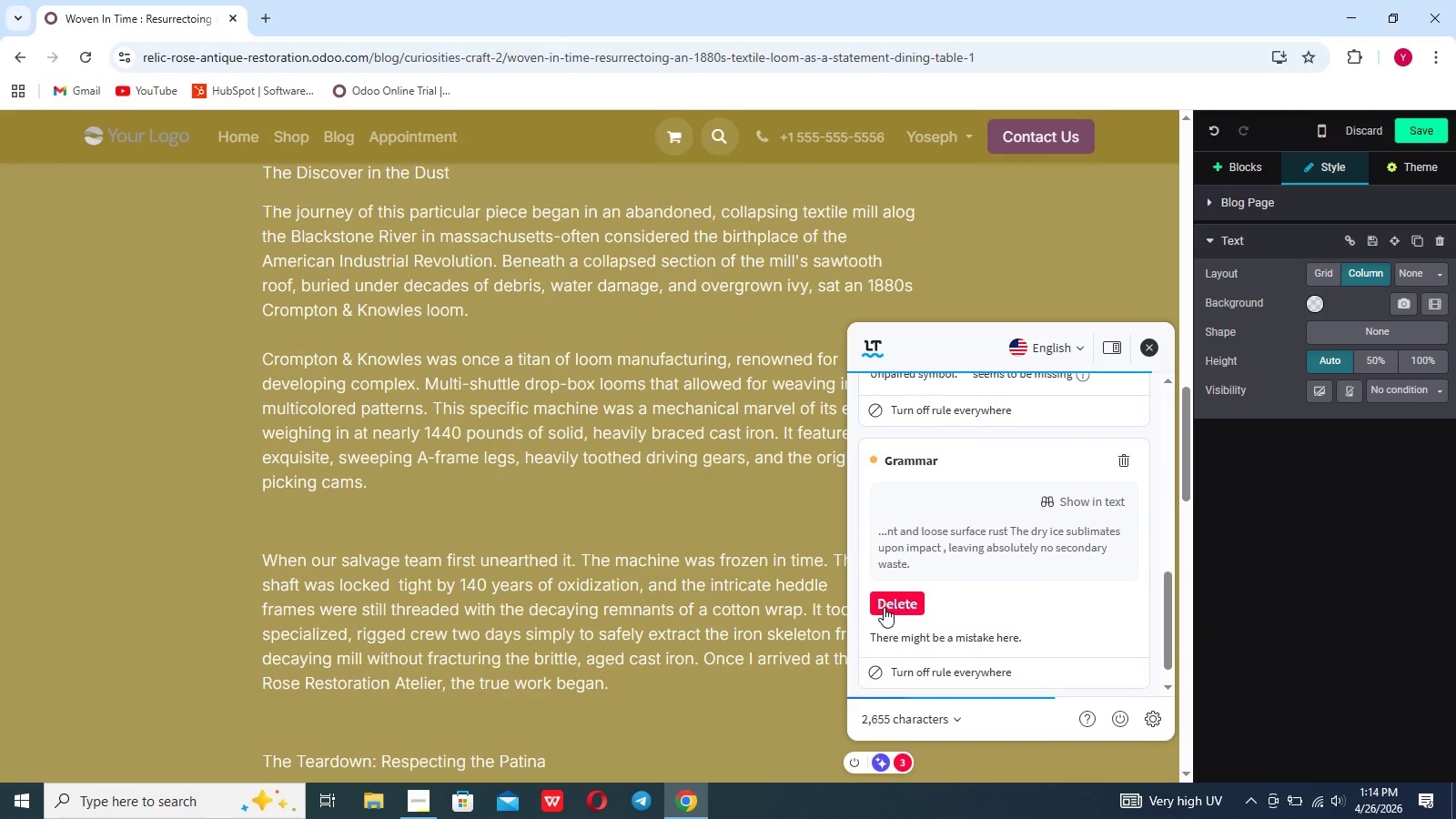 
left_click([884, 606])
 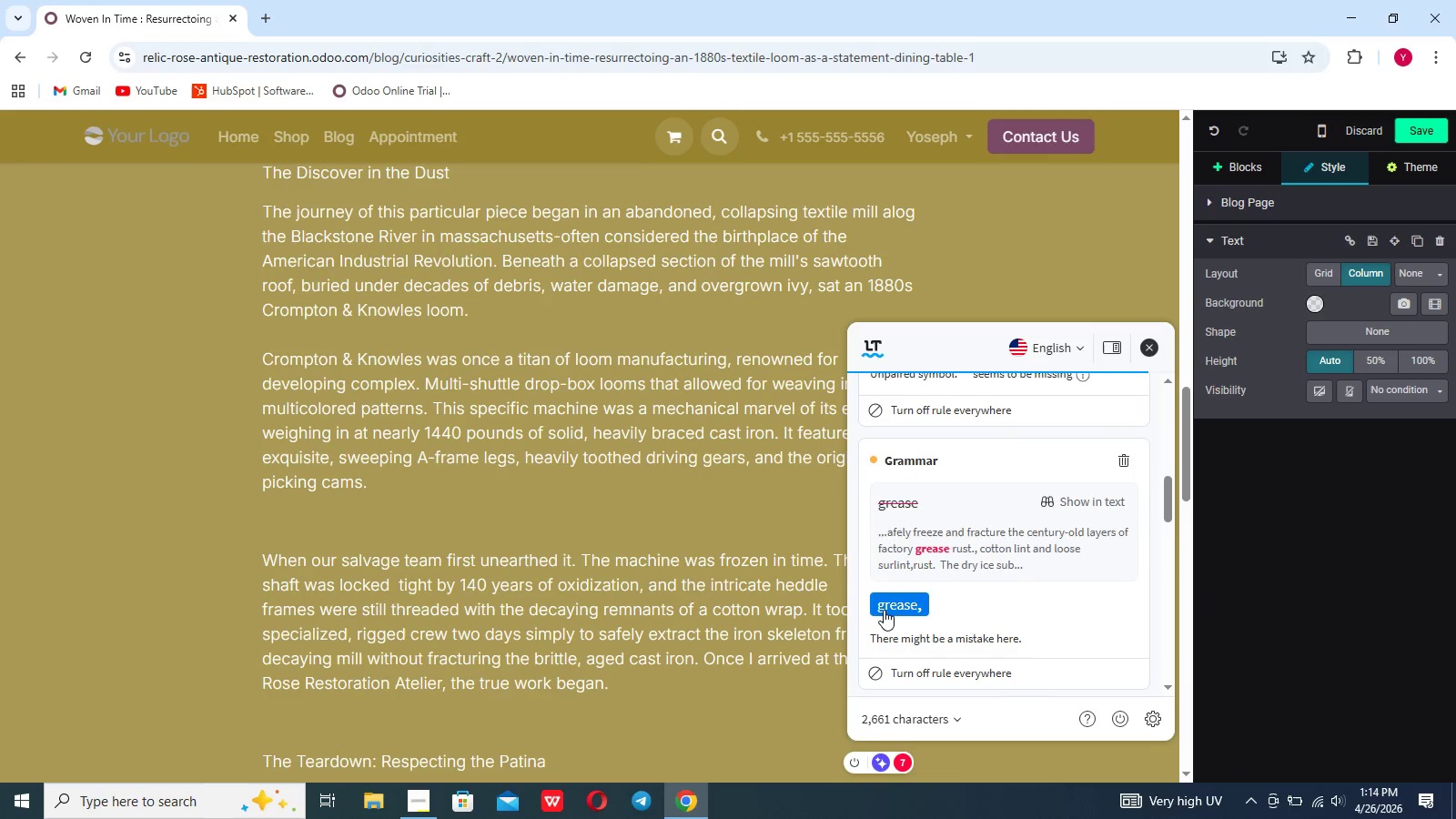 
double_click([884, 608])
 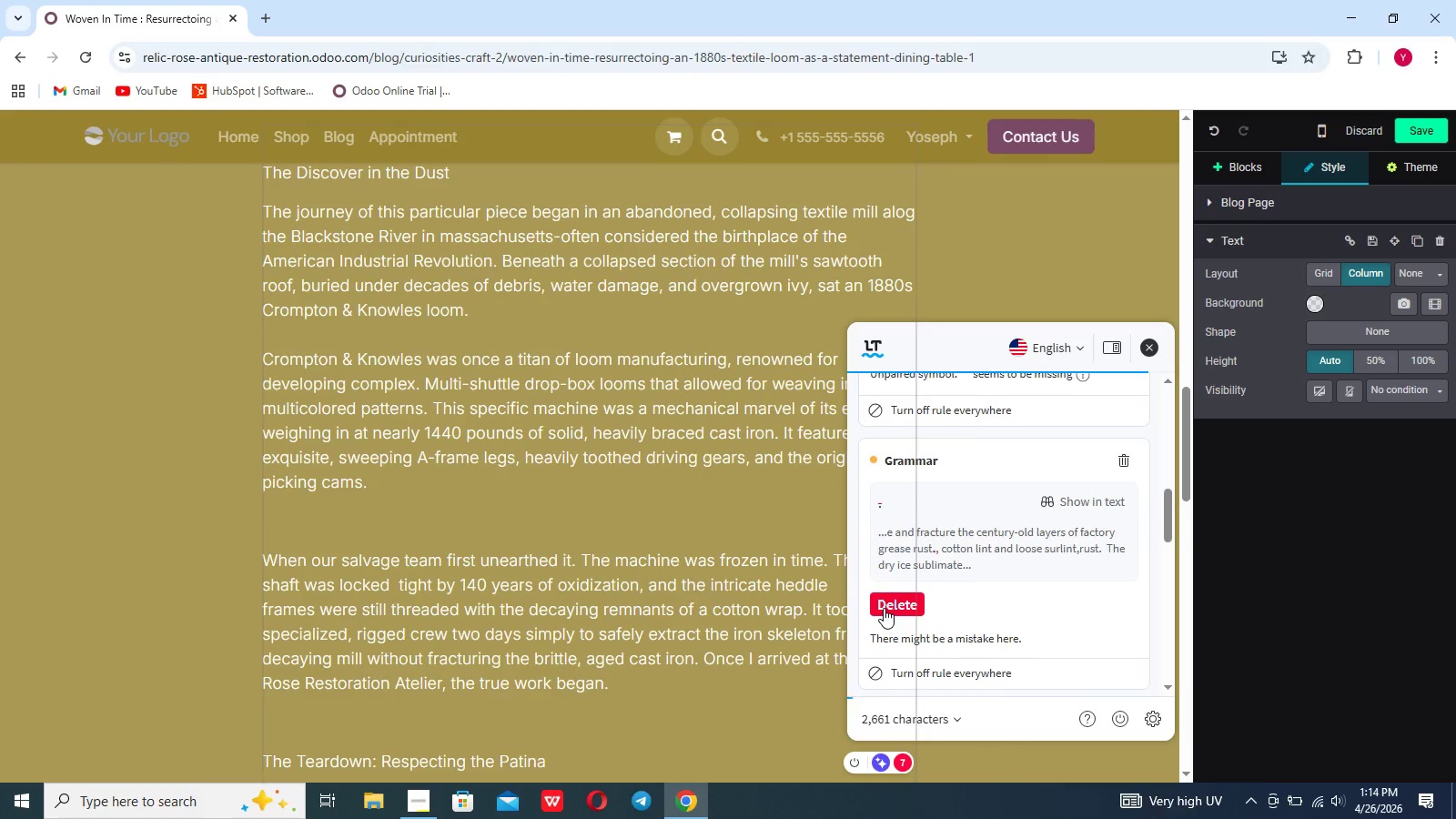 
triple_click([884, 608])
 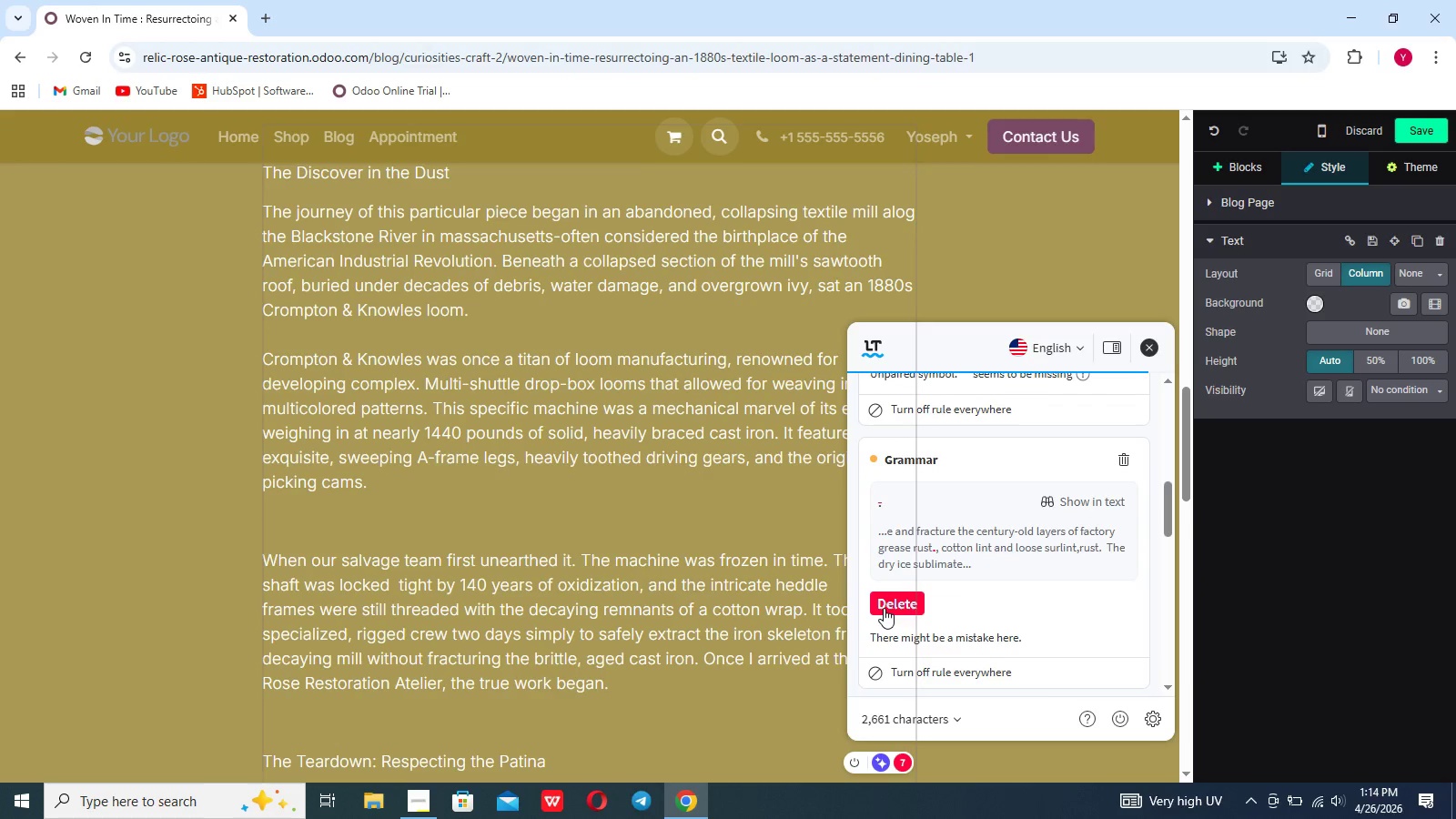 
triple_click([884, 608])
 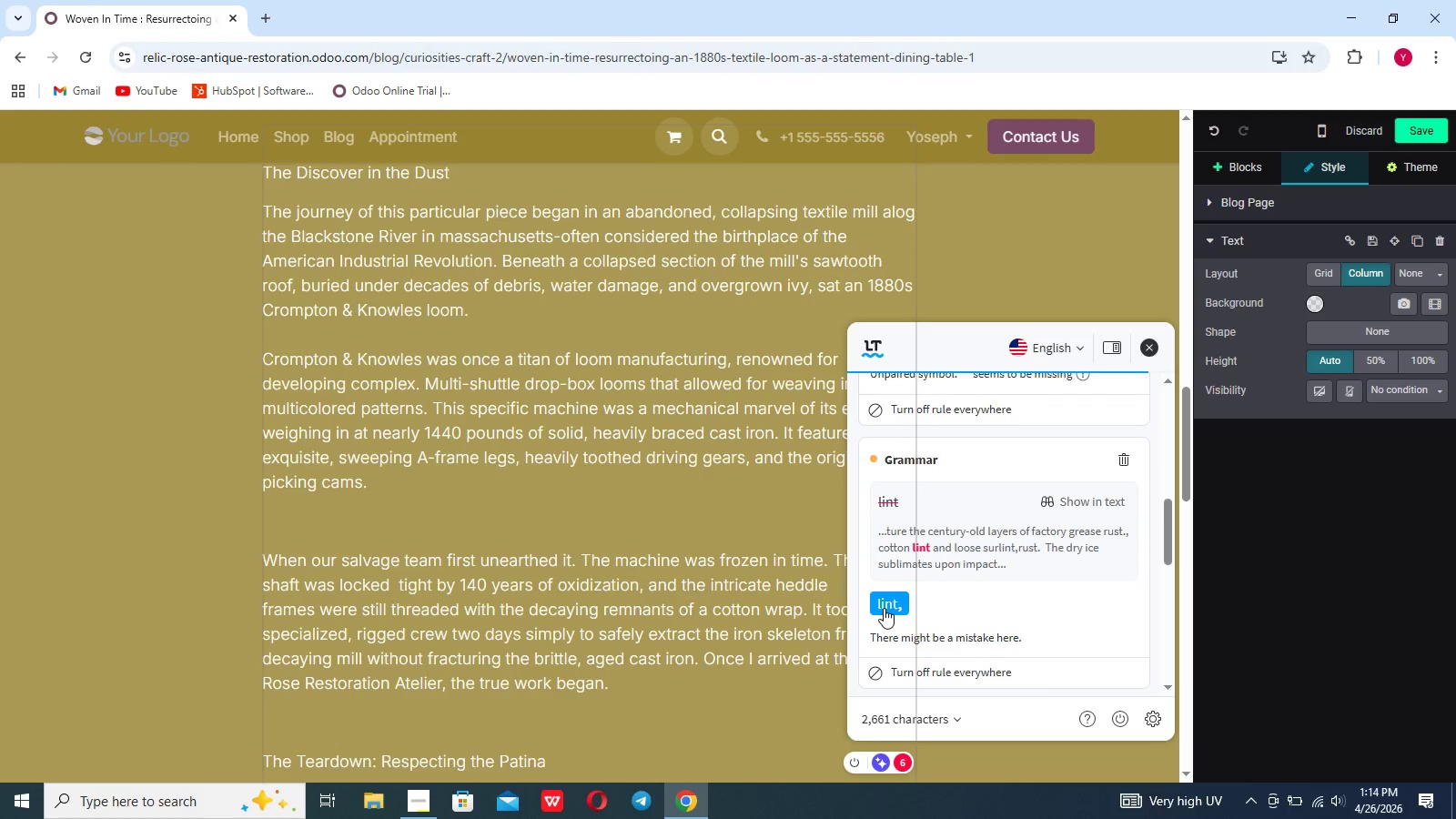 
triple_click([884, 608])
 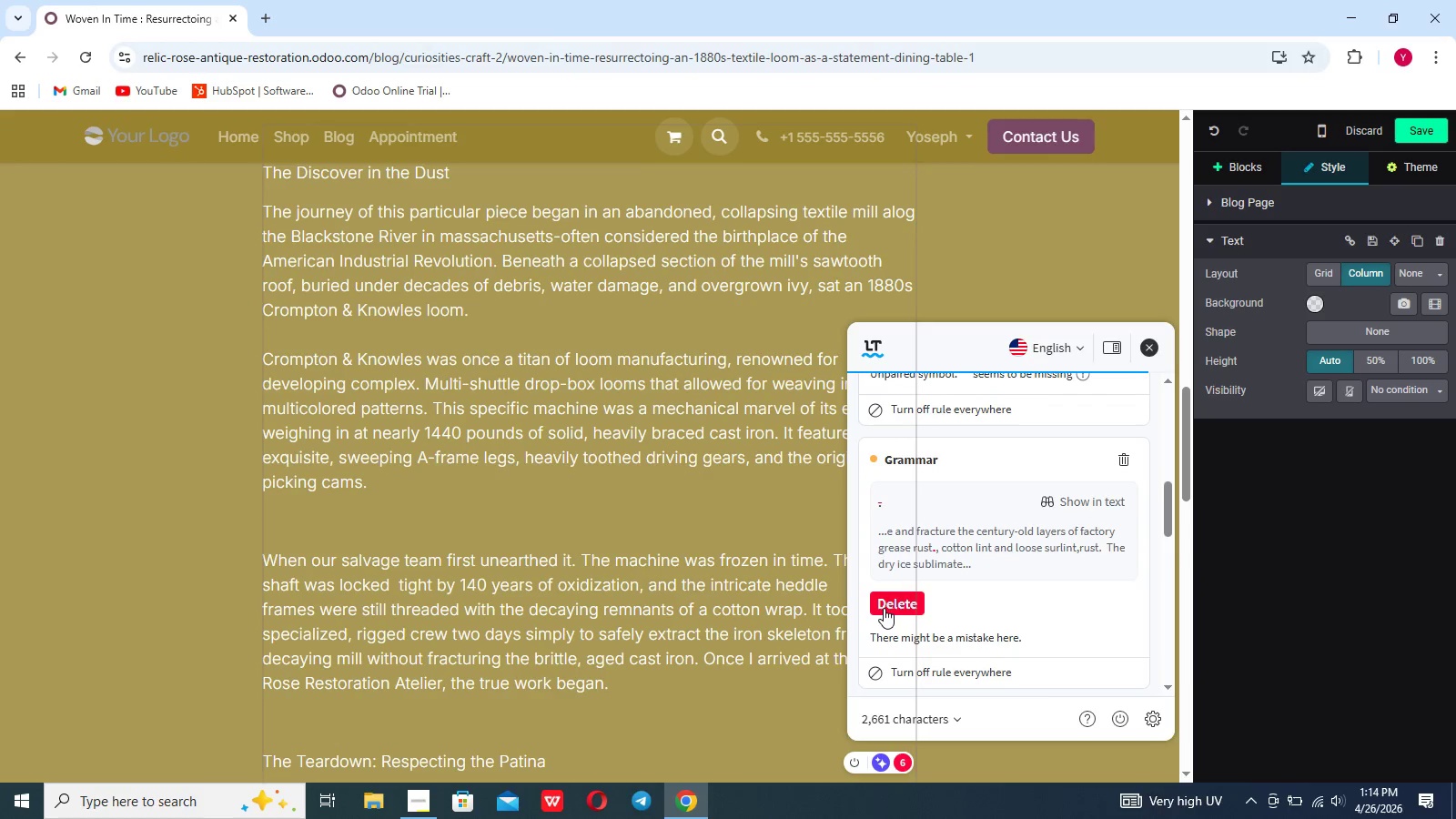 
triple_click([884, 608])
 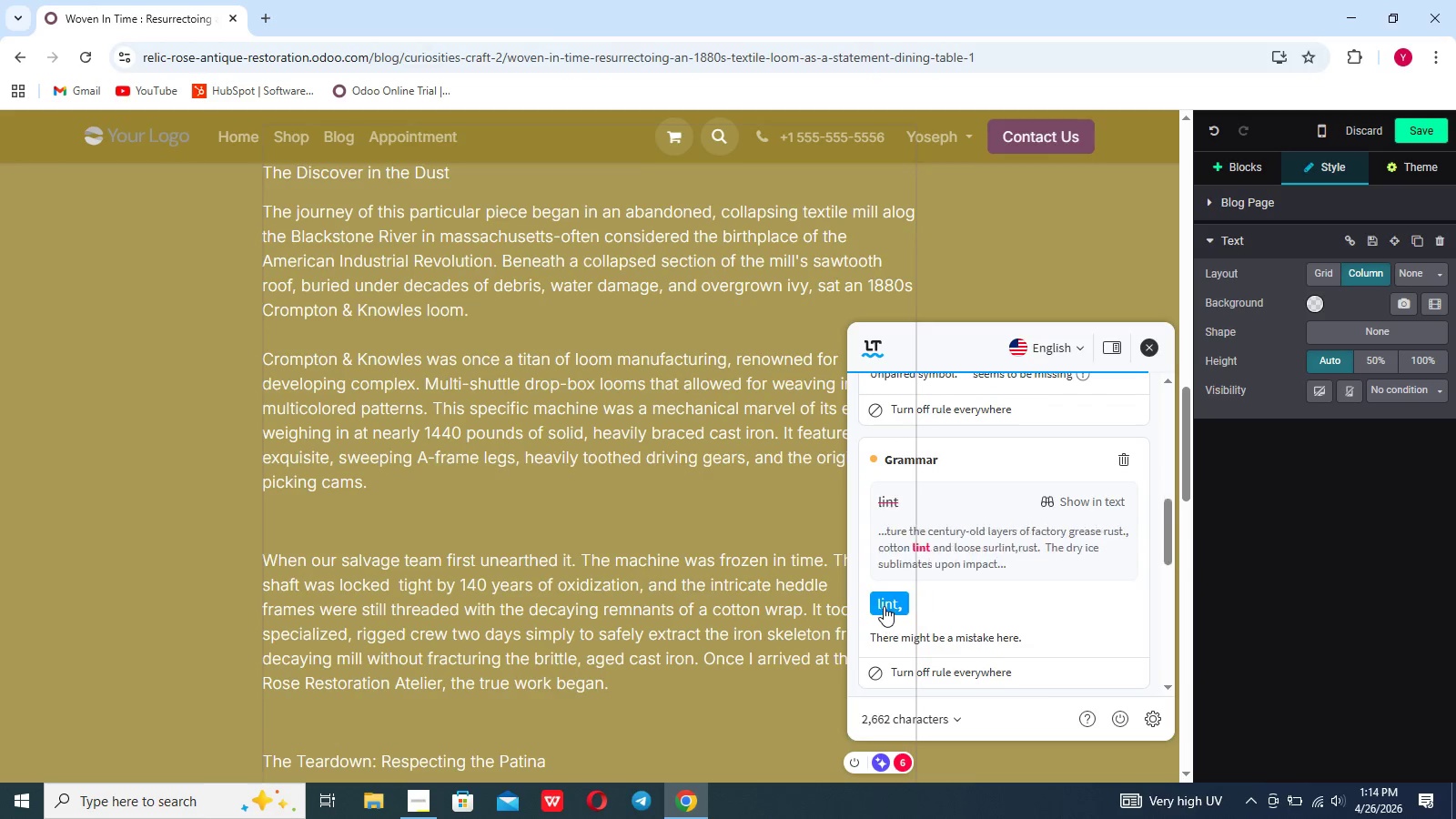 
triple_click([884, 606])
 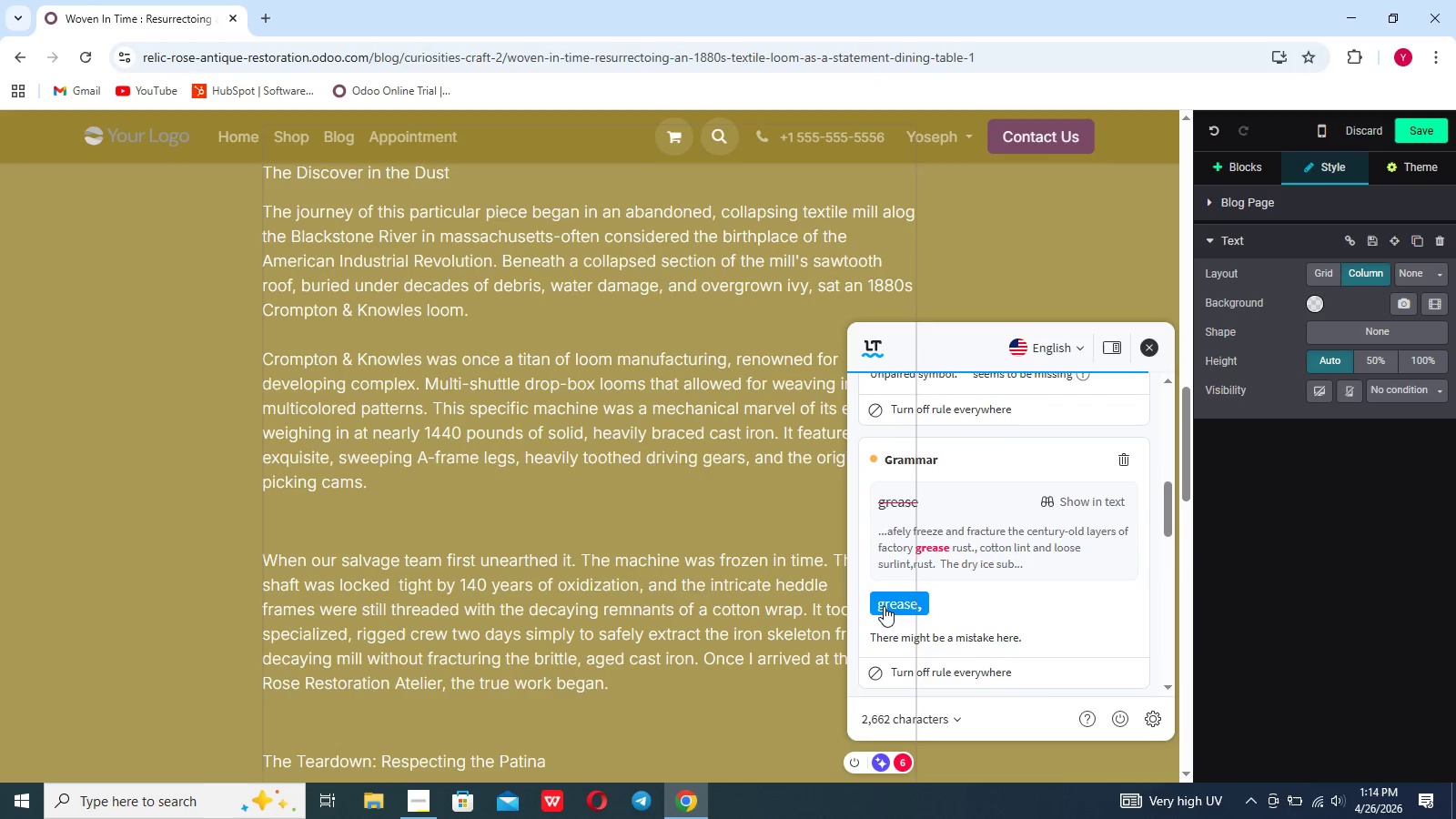 
triple_click([884, 606])
 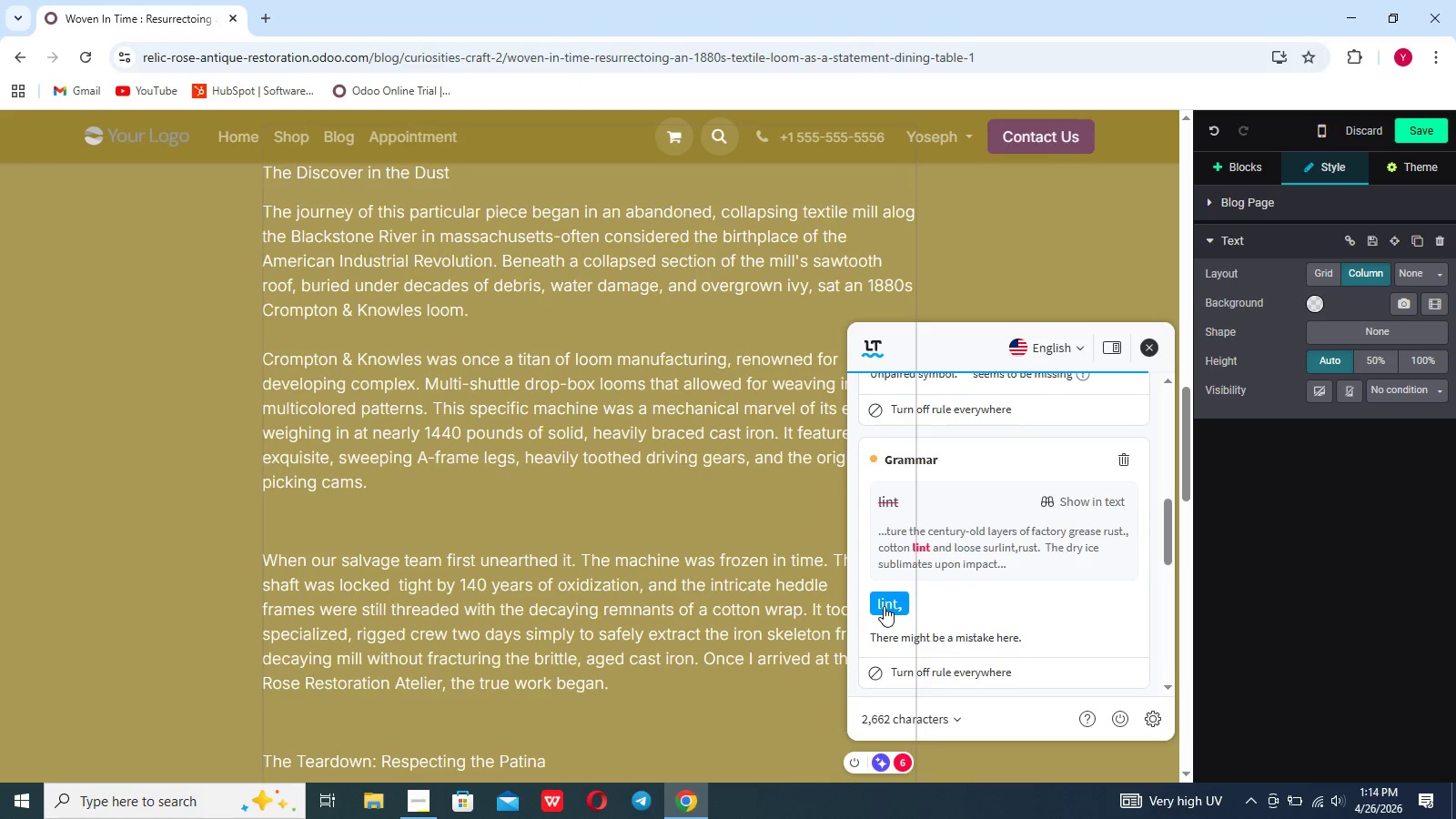 
triple_click([884, 606])
 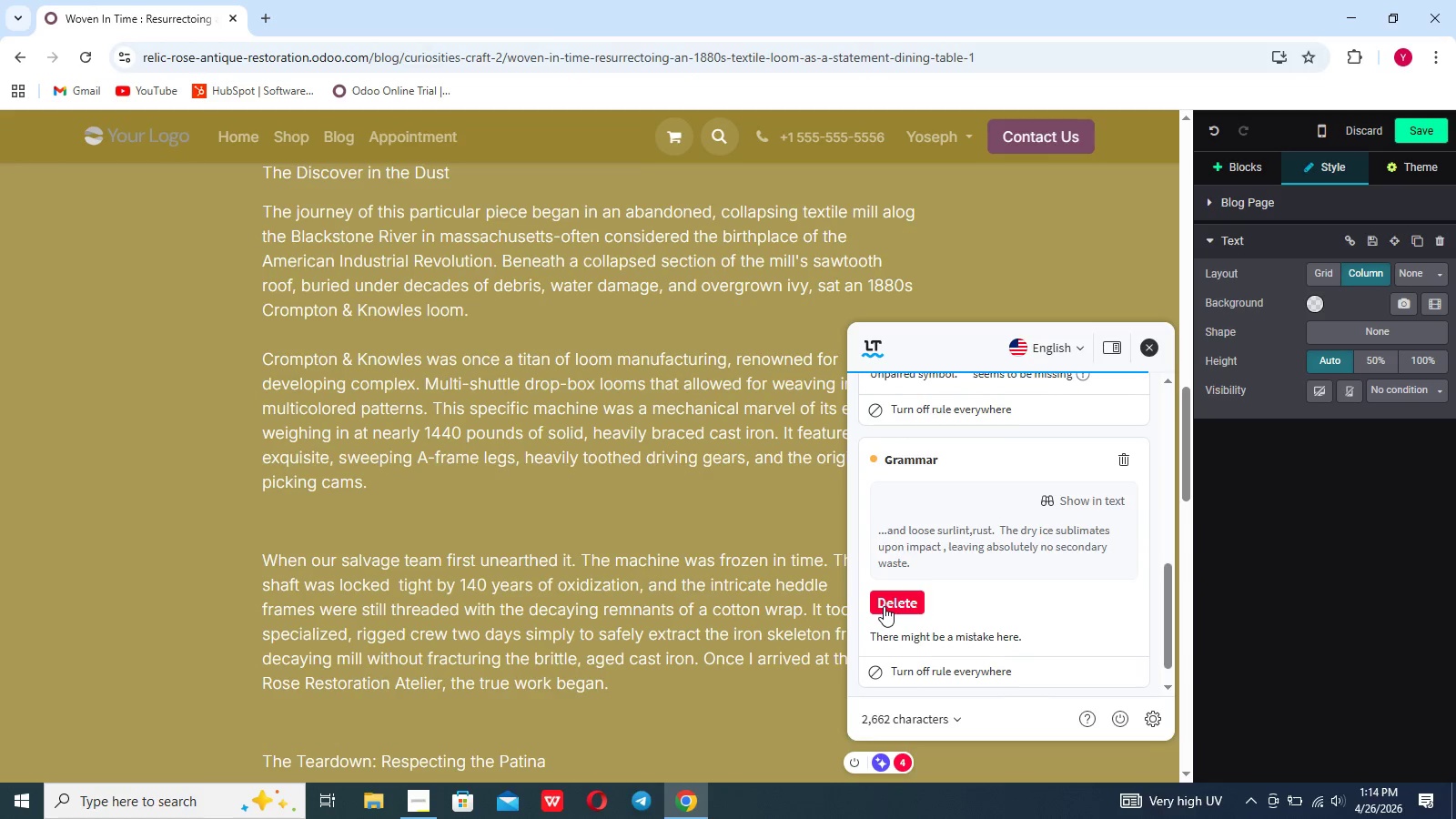 
triple_click([884, 606])
 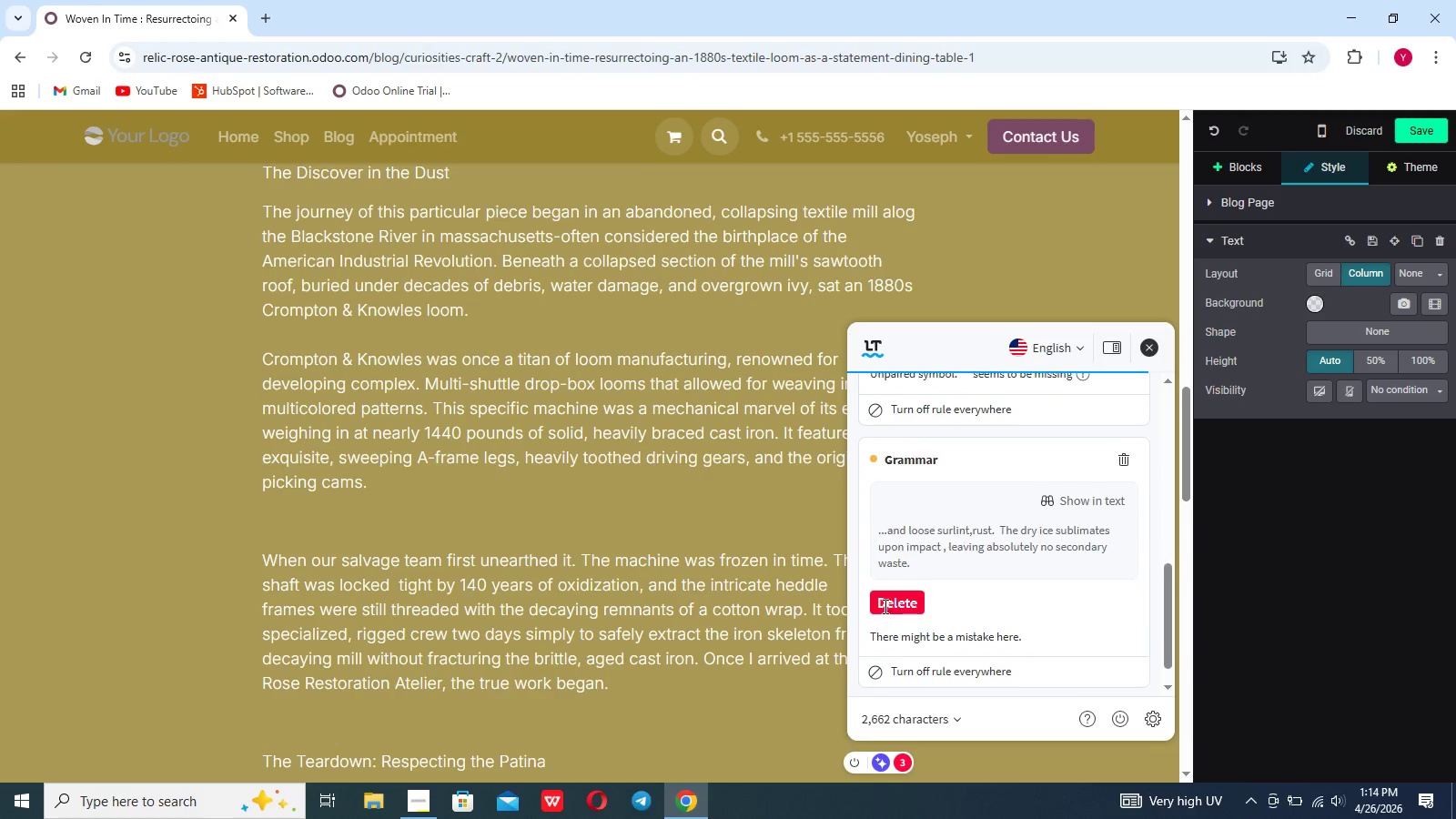 
triple_click([884, 606])
 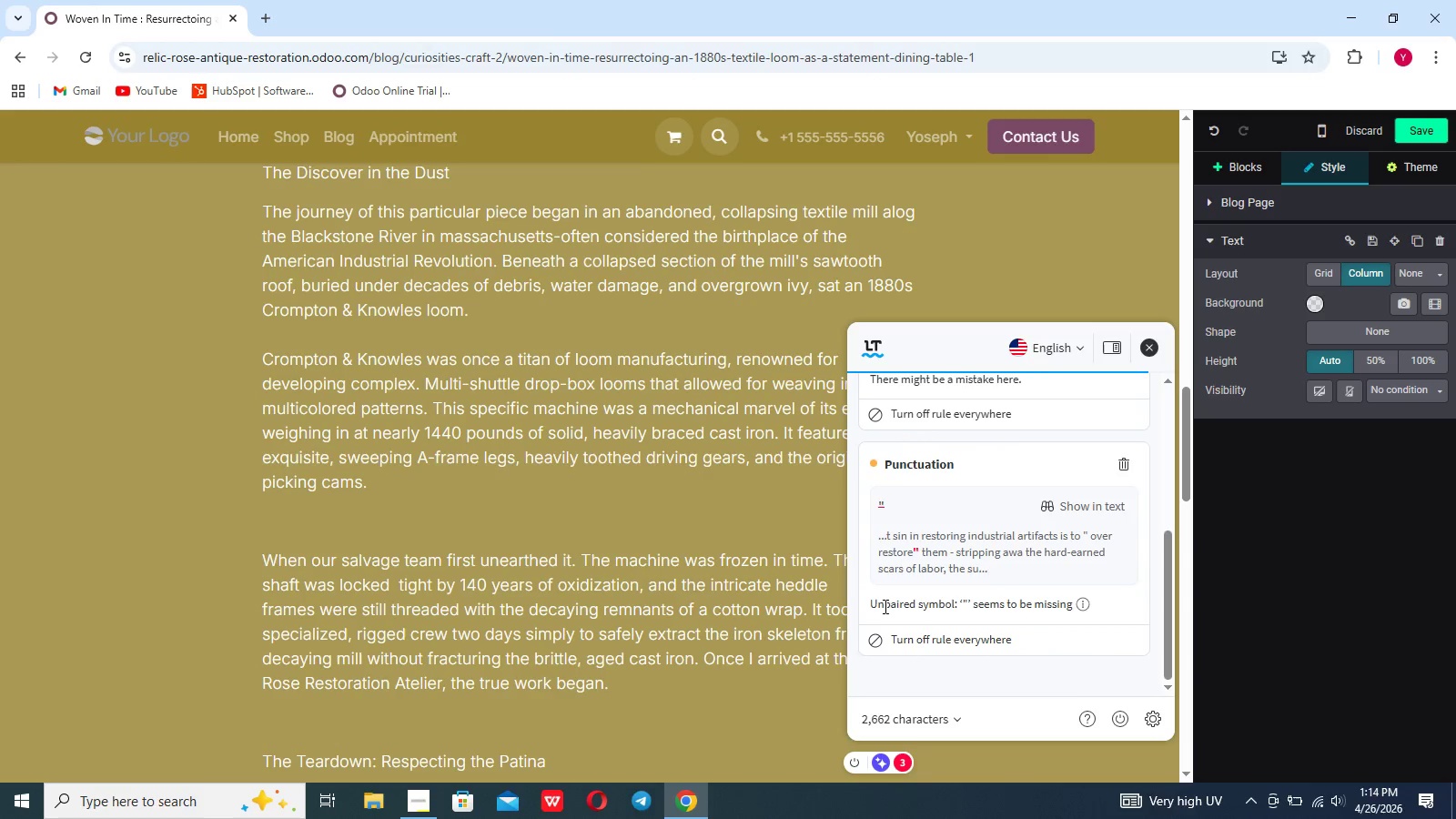 
triple_click([884, 606])
 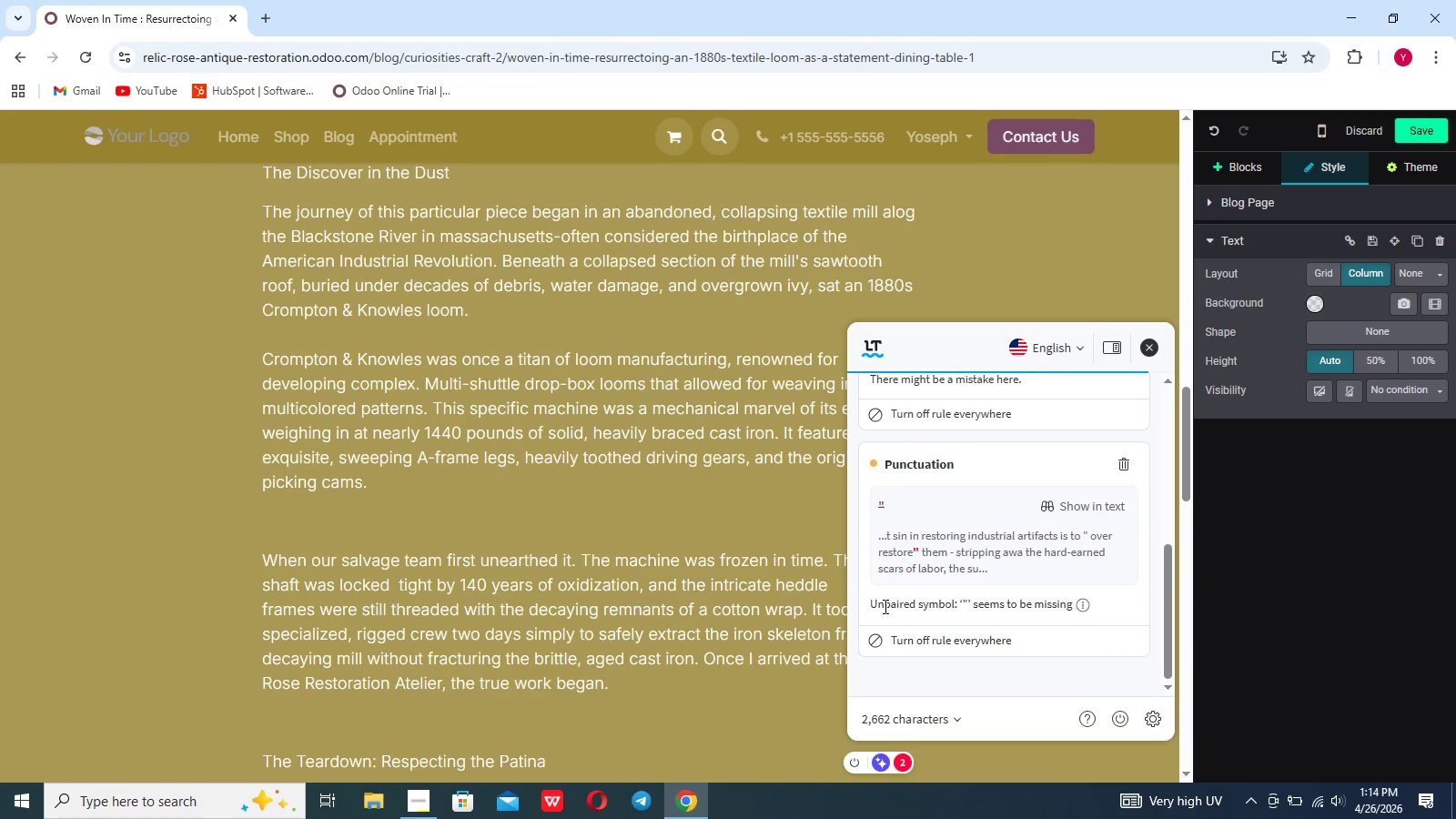 
scroll: coordinate [910, 629], scroll_direction: down, amount: 20.0
 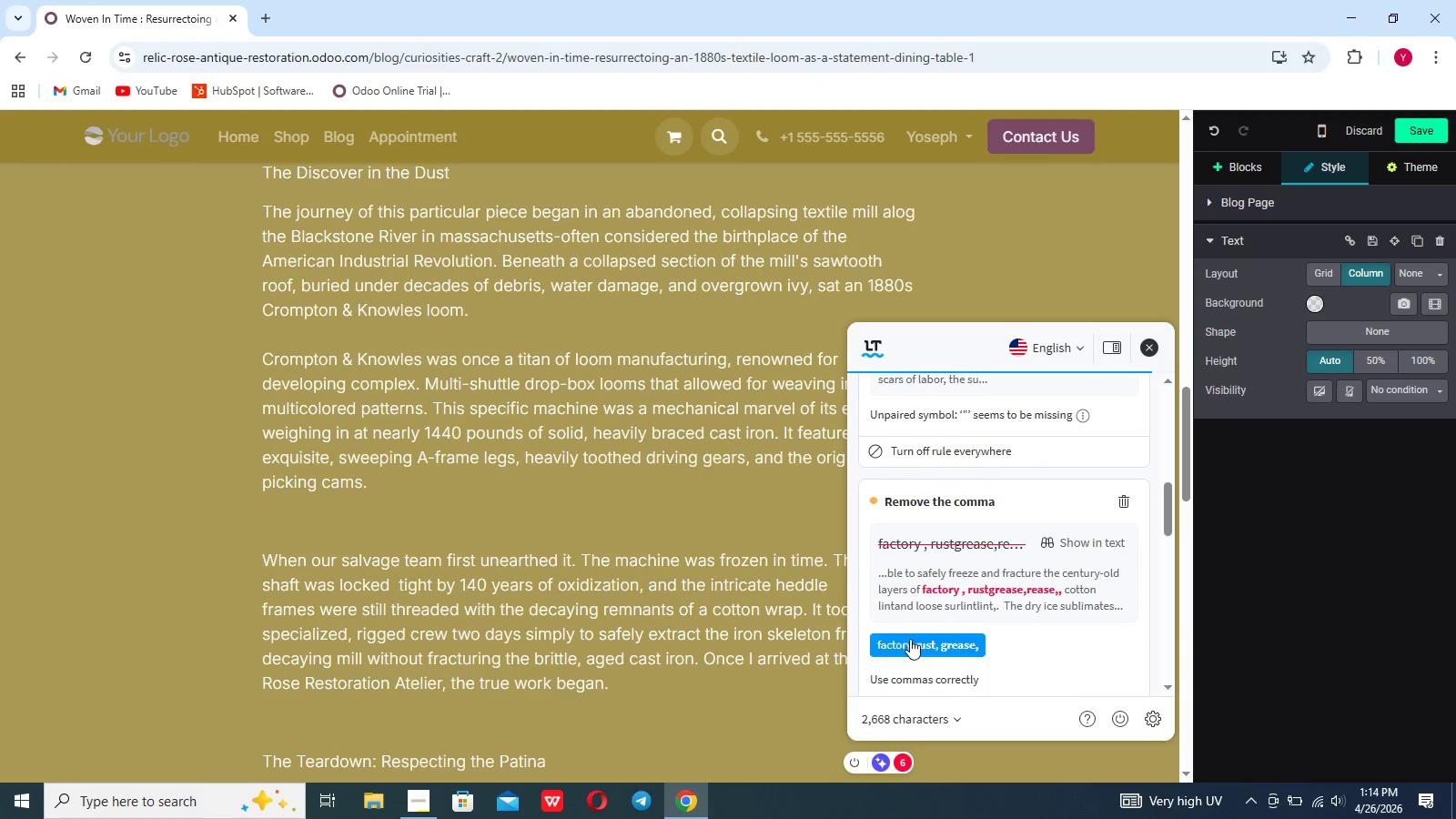 
left_click([909, 642])
 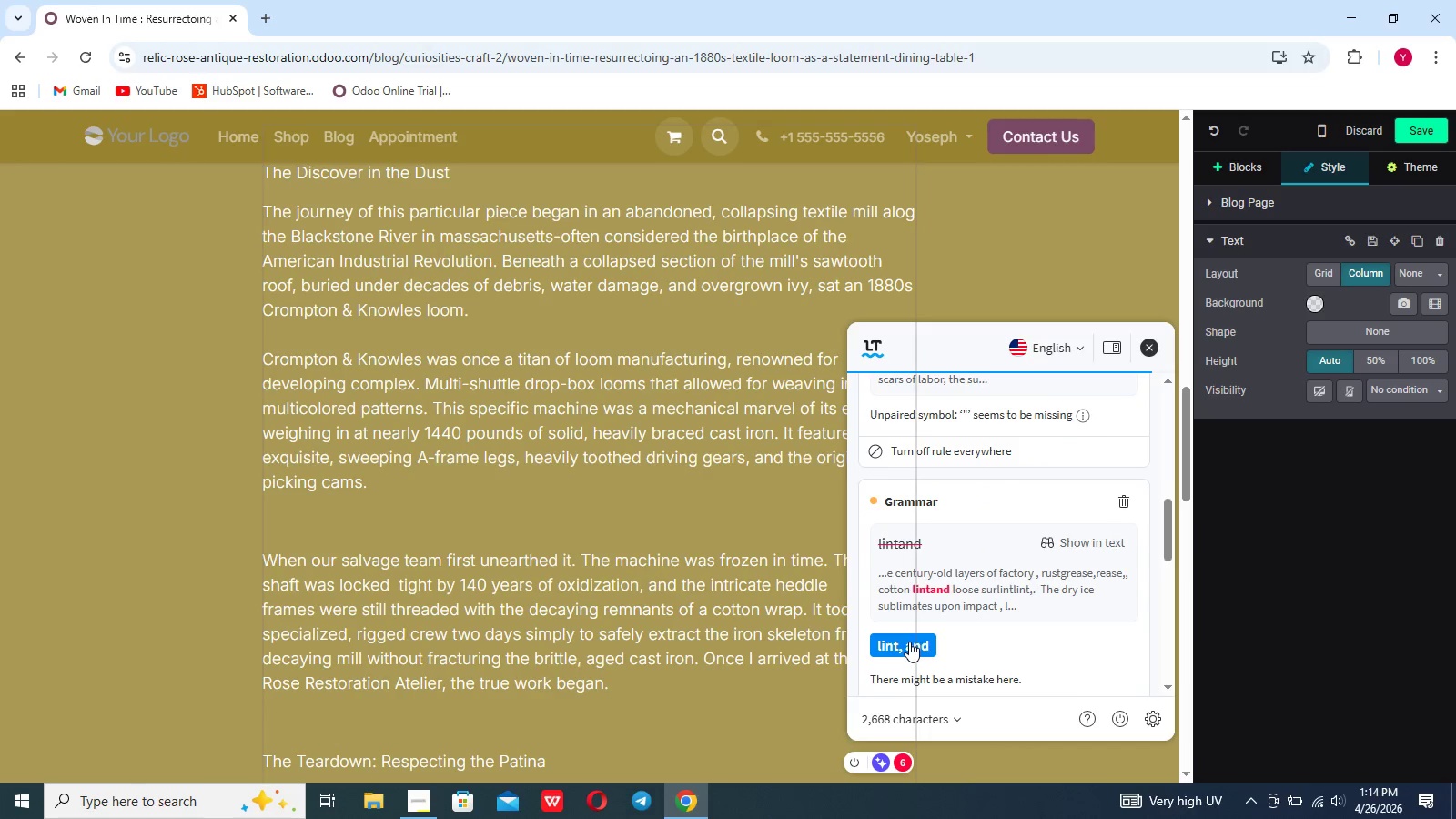 
scroll: coordinate [909, 642], scroll_direction: down, amount: 8.0
 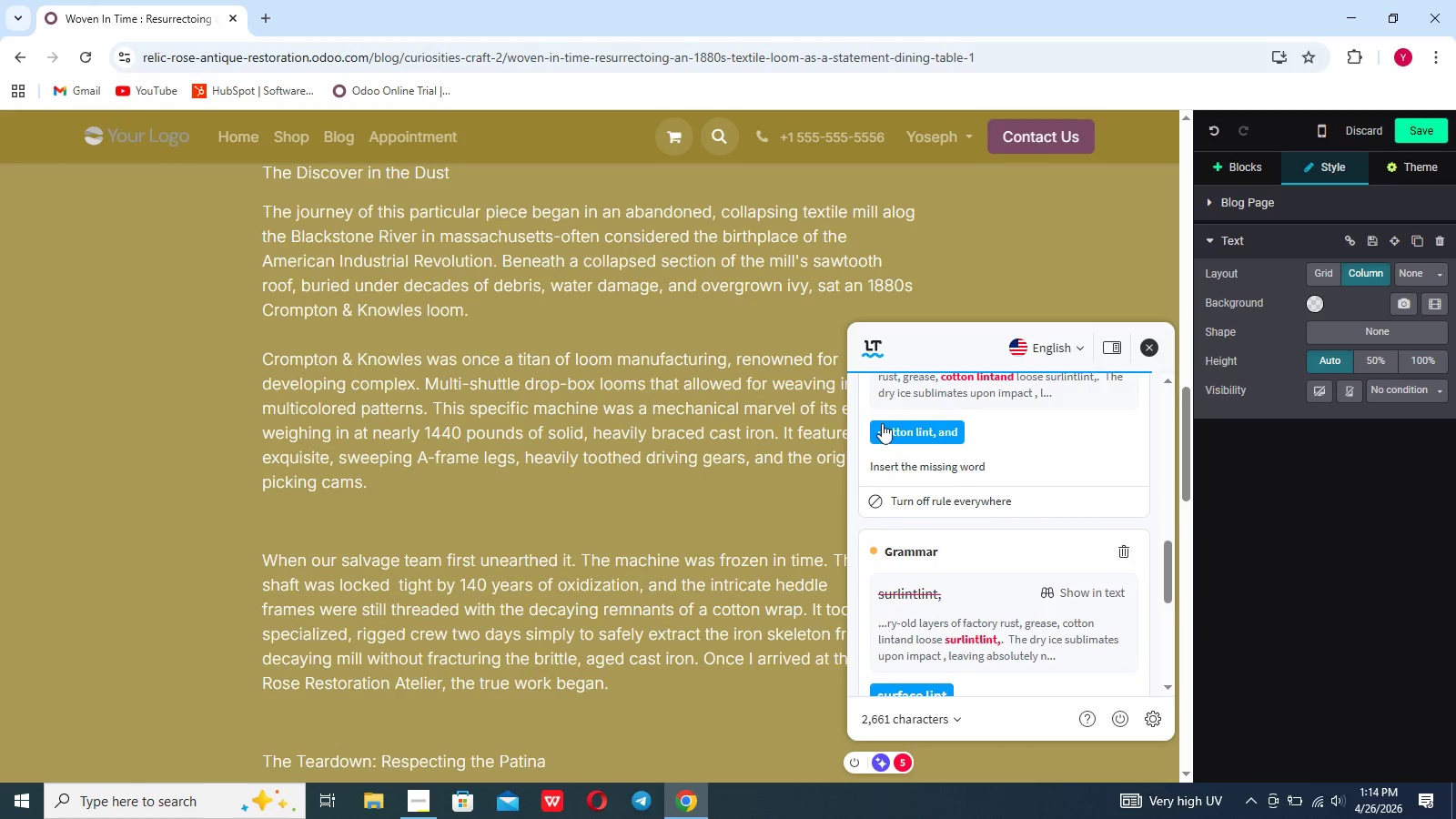 
left_click([883, 425])
 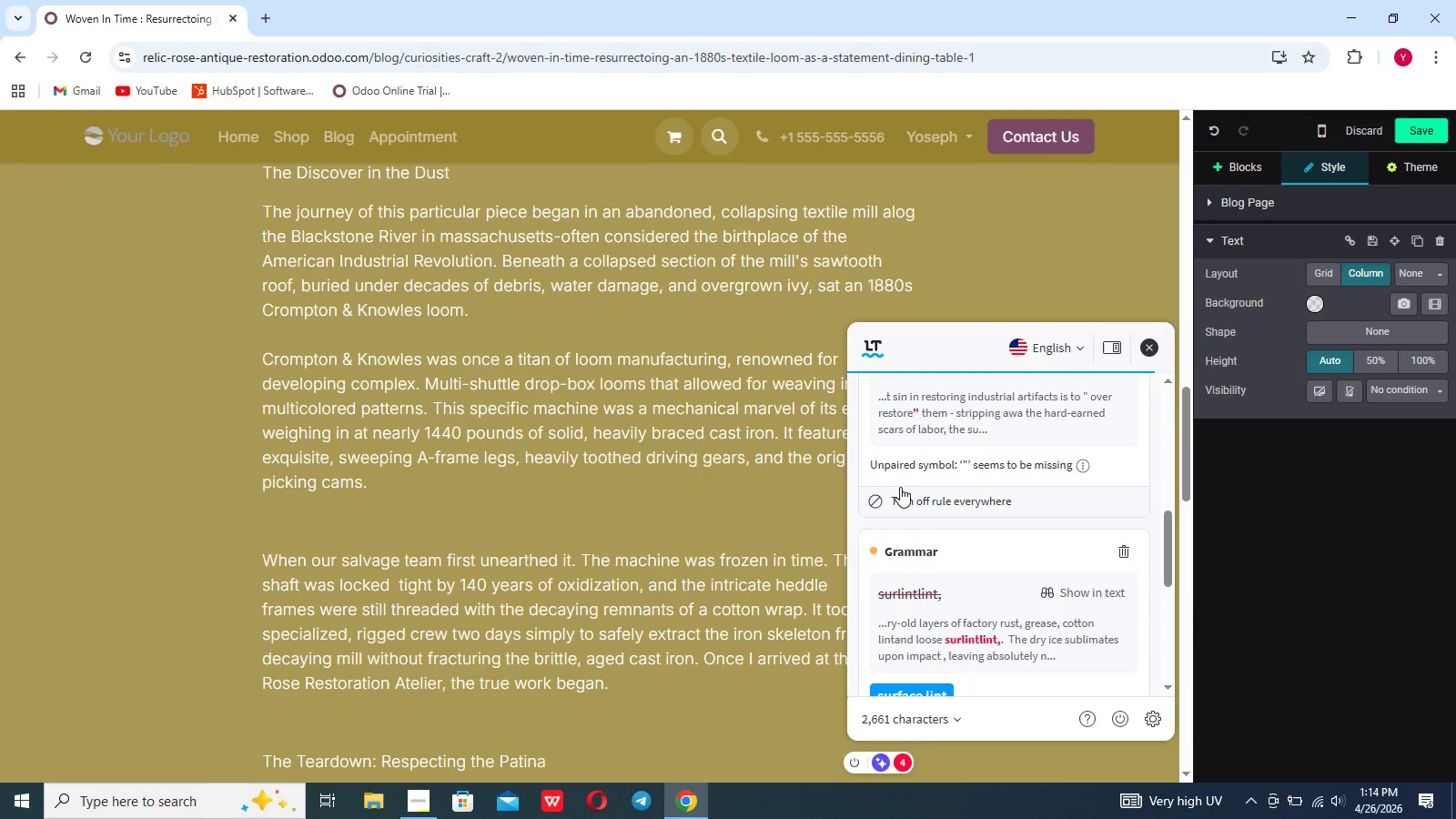 
scroll: coordinate [900, 487], scroll_direction: down, amount: 3.0
 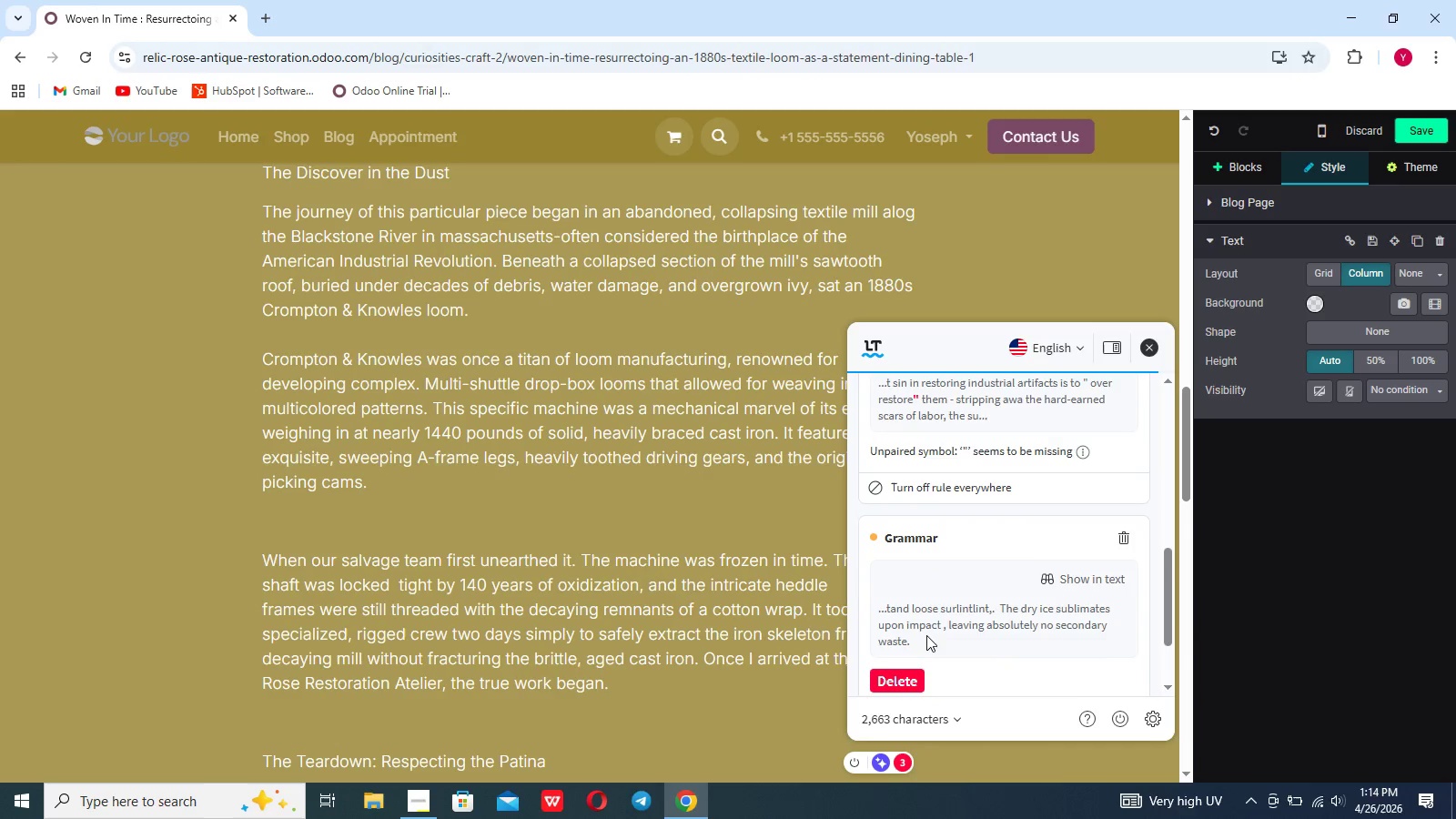 
left_click([904, 672])
 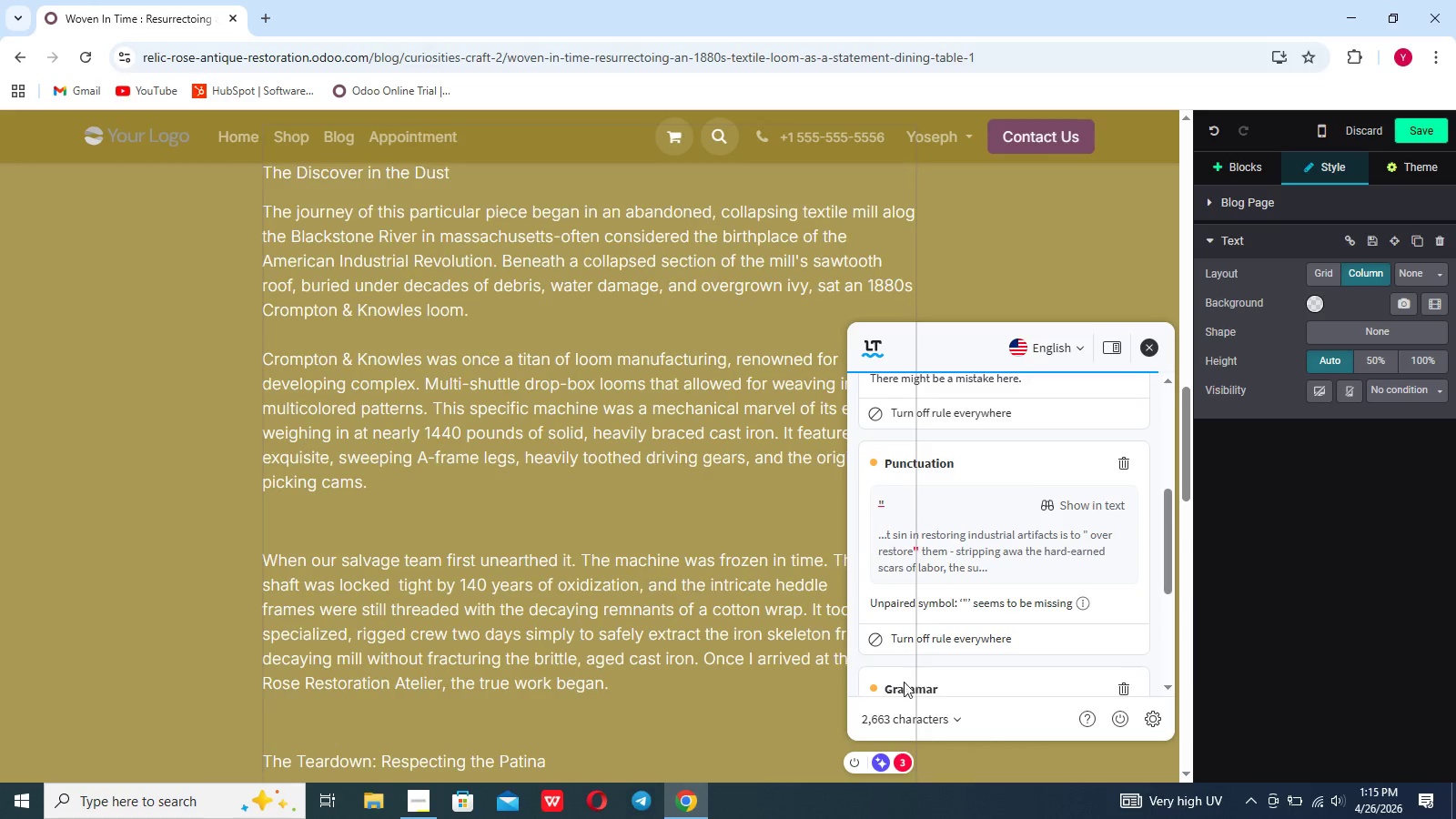 
scroll: coordinate [904, 679], scroll_direction: down, amount: 11.0
 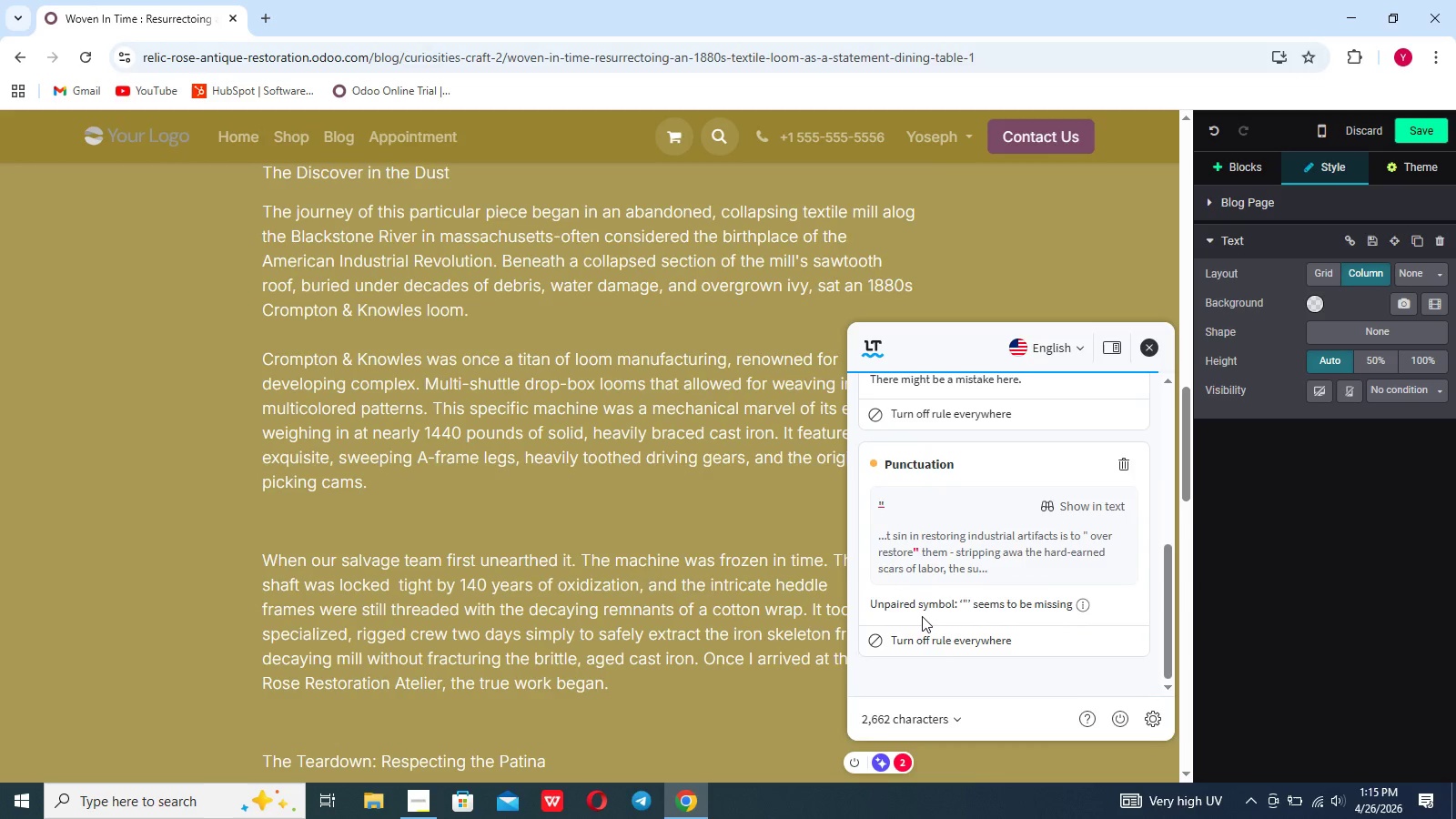 
scroll: coordinate [922, 616], scroll_direction: up, amount: 6.0
 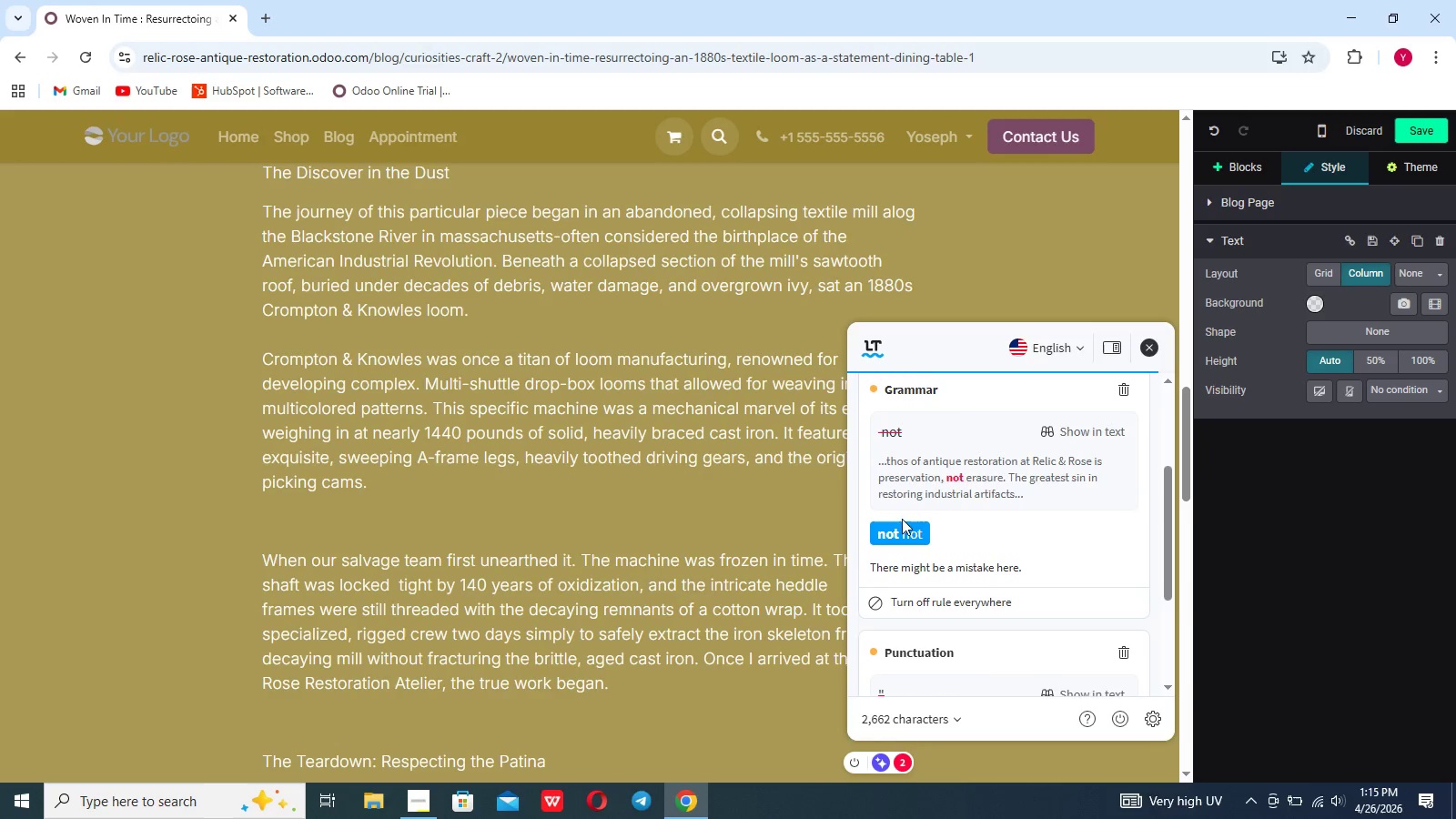 
left_click([902, 531])
 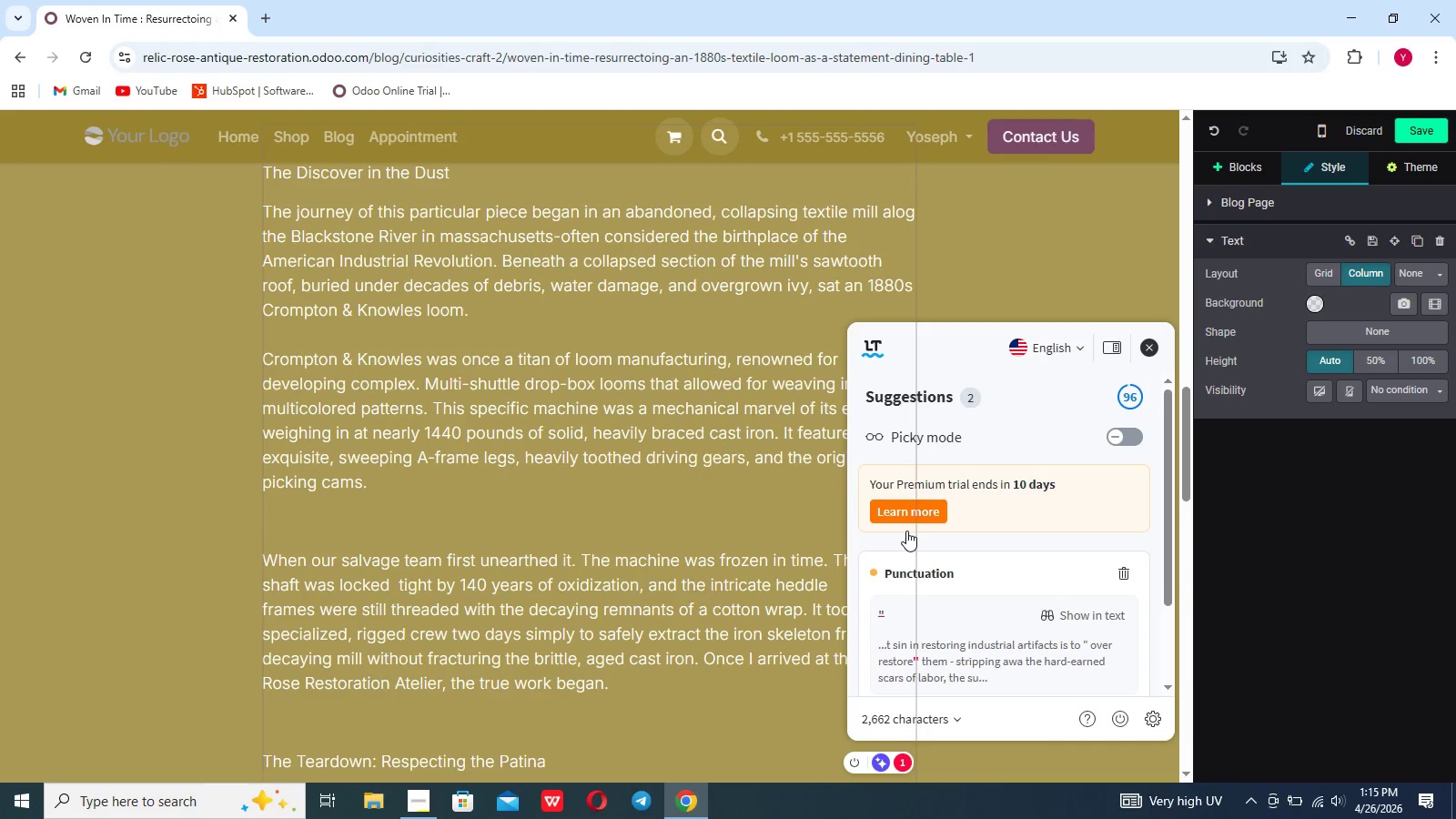 
scroll: coordinate [962, 637], scroll_direction: down, amount: 6.0
 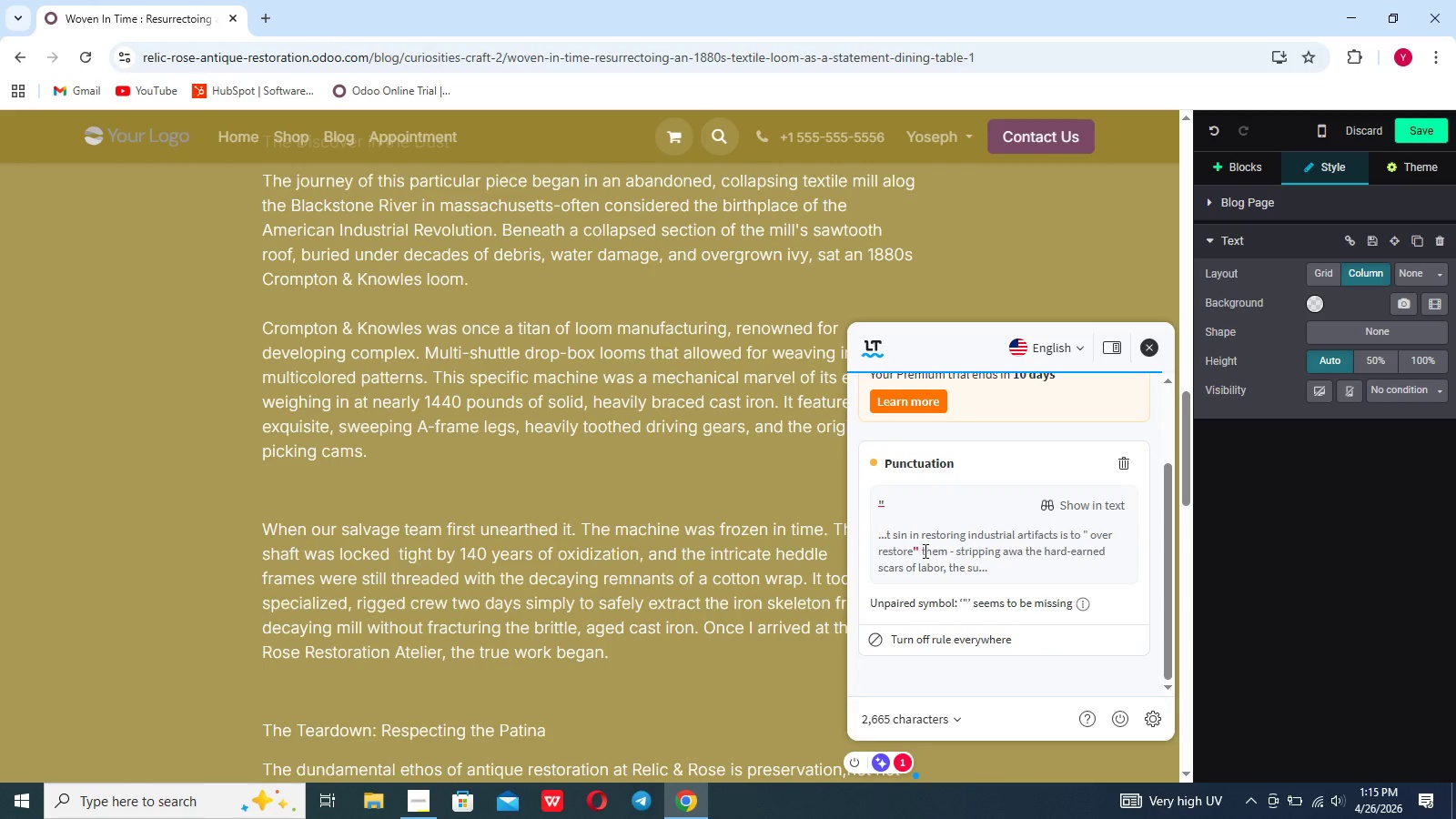 
wait(8.99)
 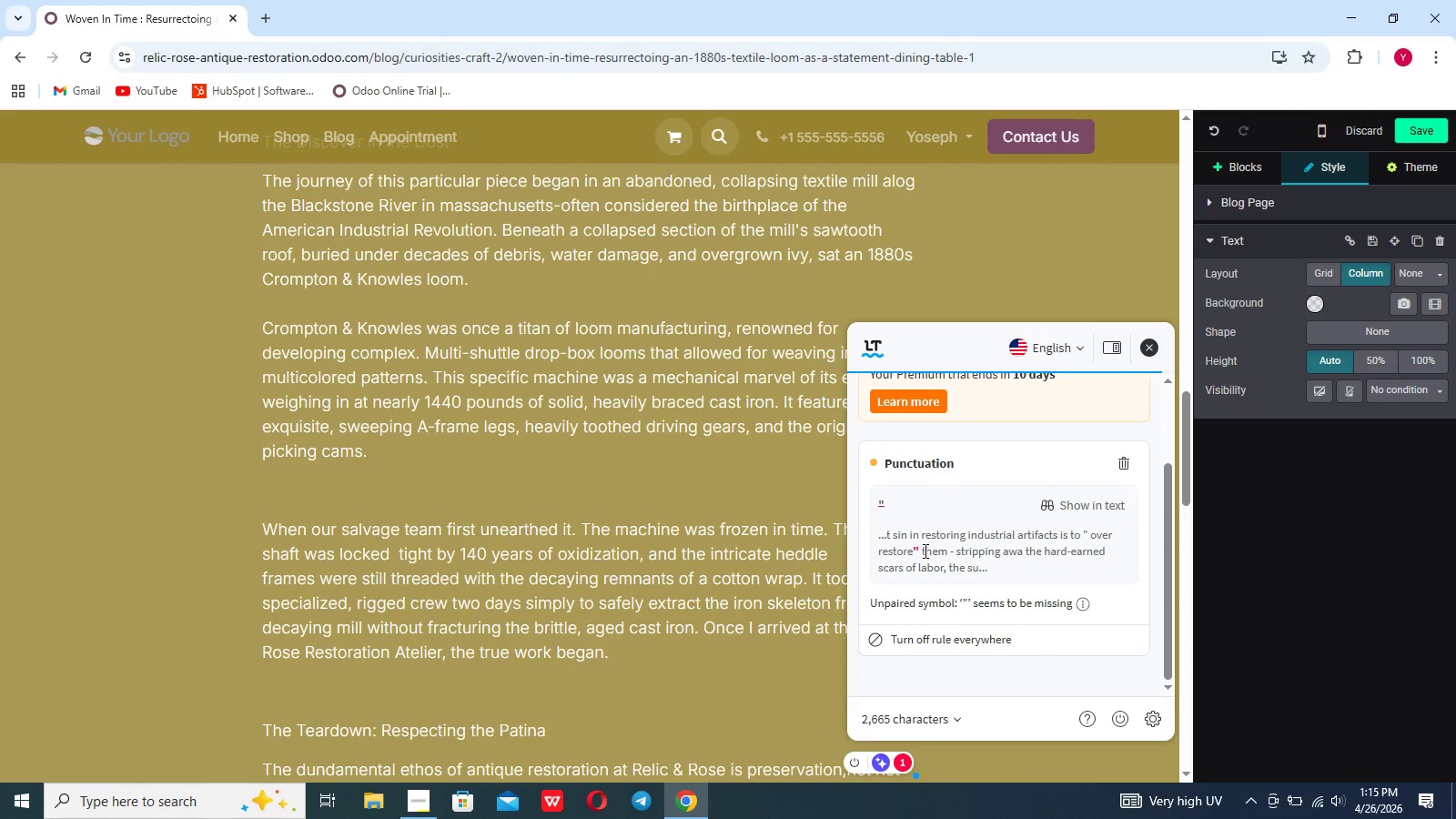 
scroll: coordinate [605, 488], scroll_direction: up, amount: 41.0
 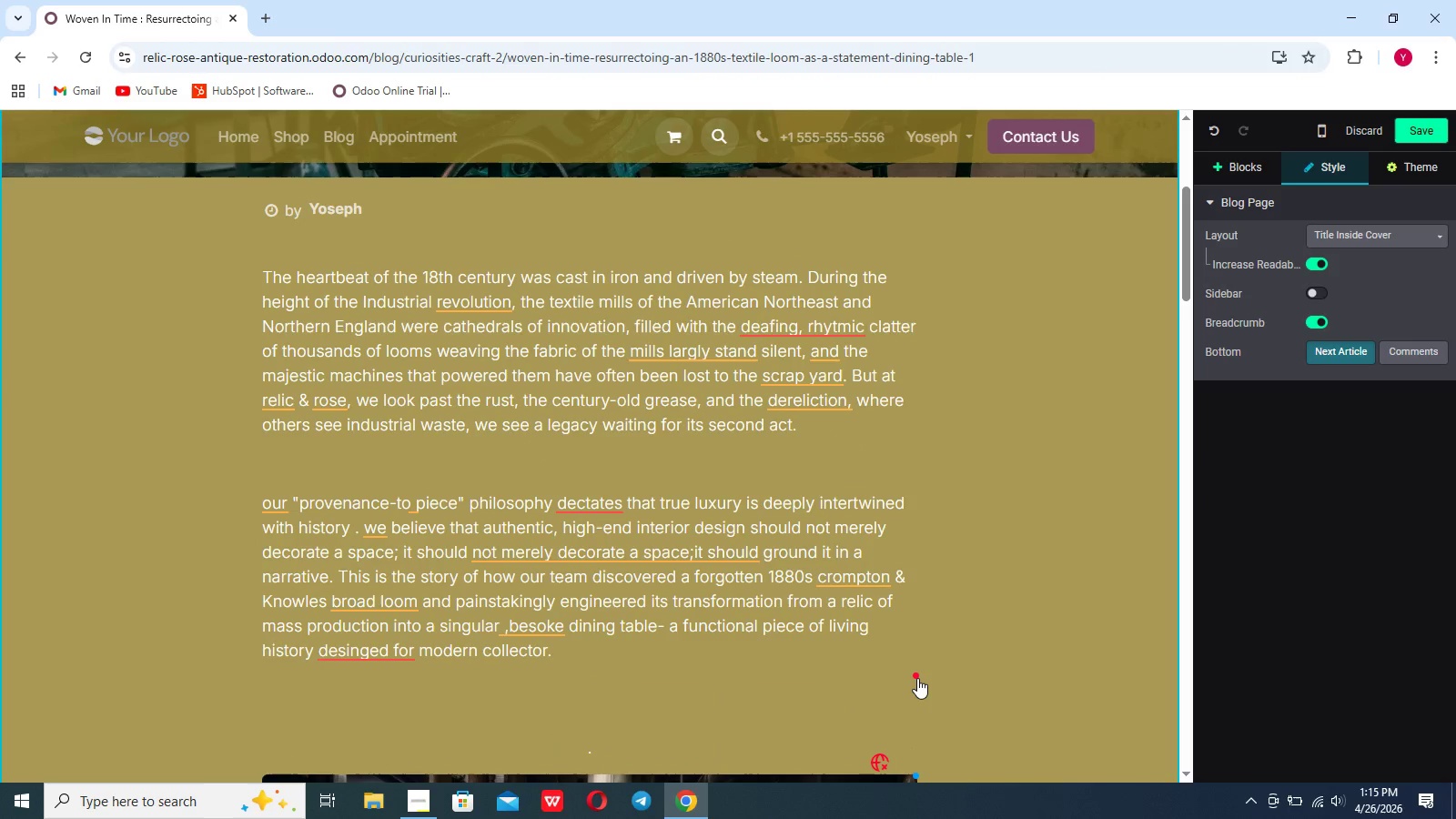 
left_click([916, 677])
 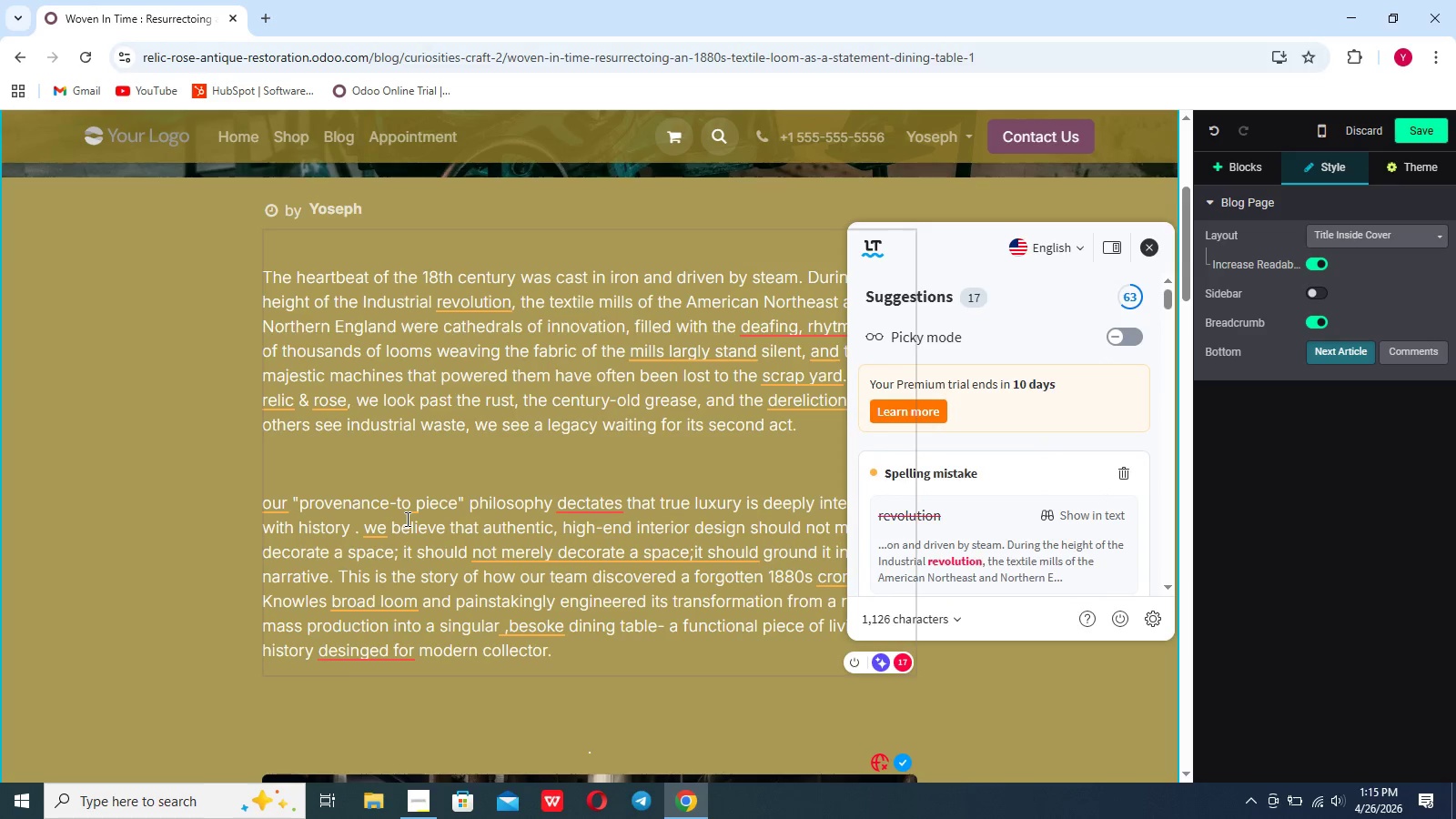 
left_click([218, 472])
 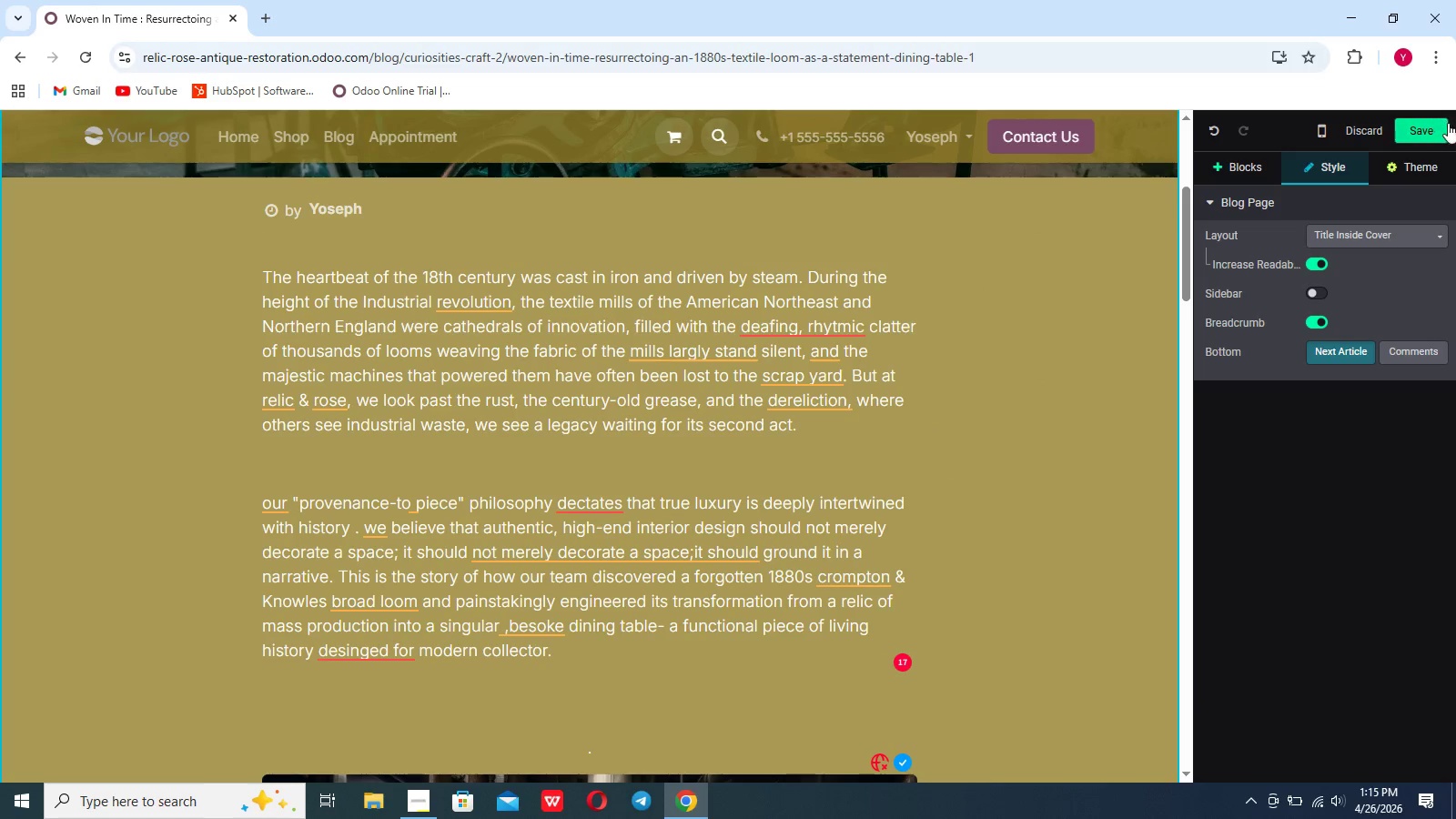 
left_click([1444, 127])
 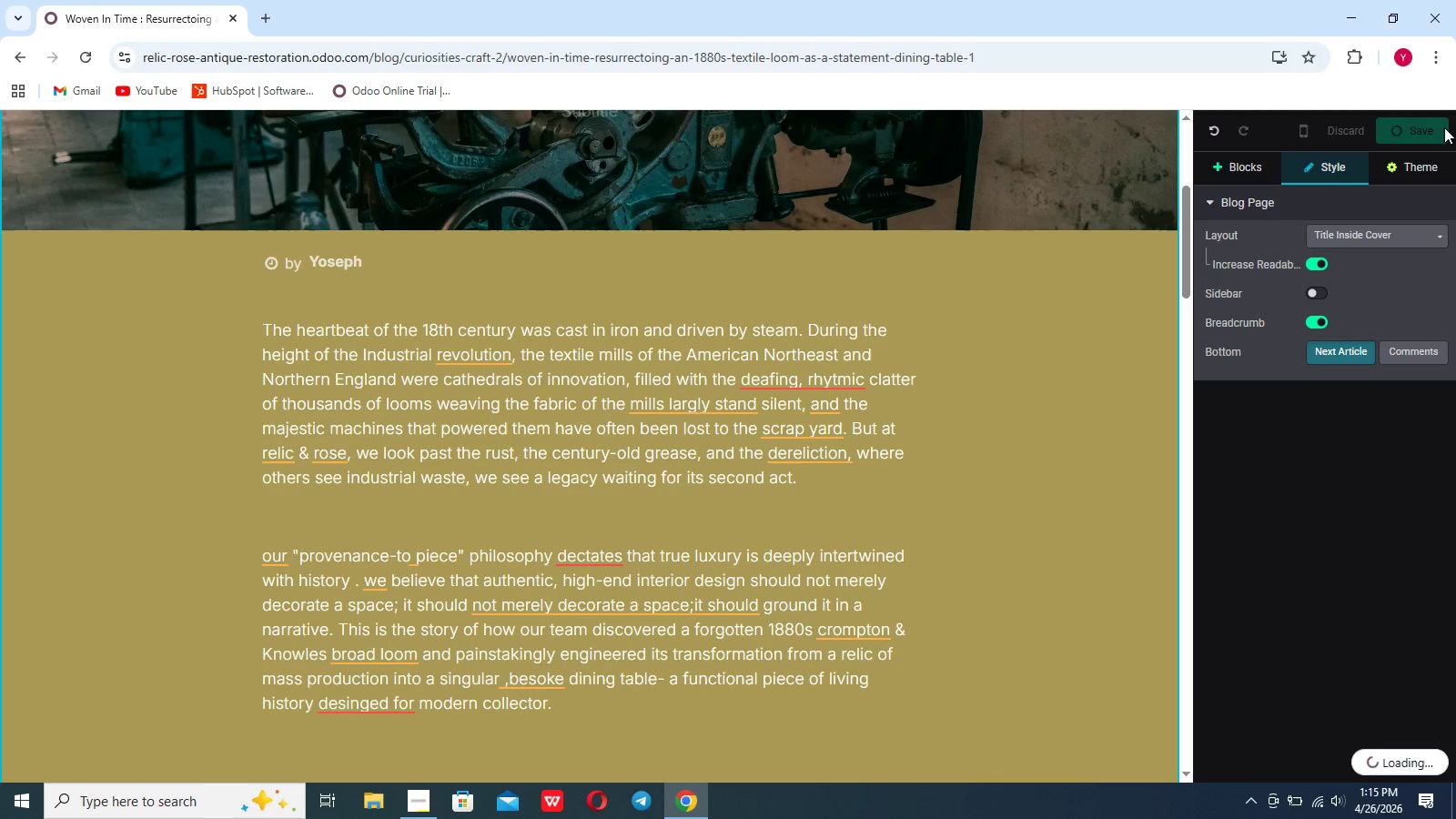 
wait(5.33)
 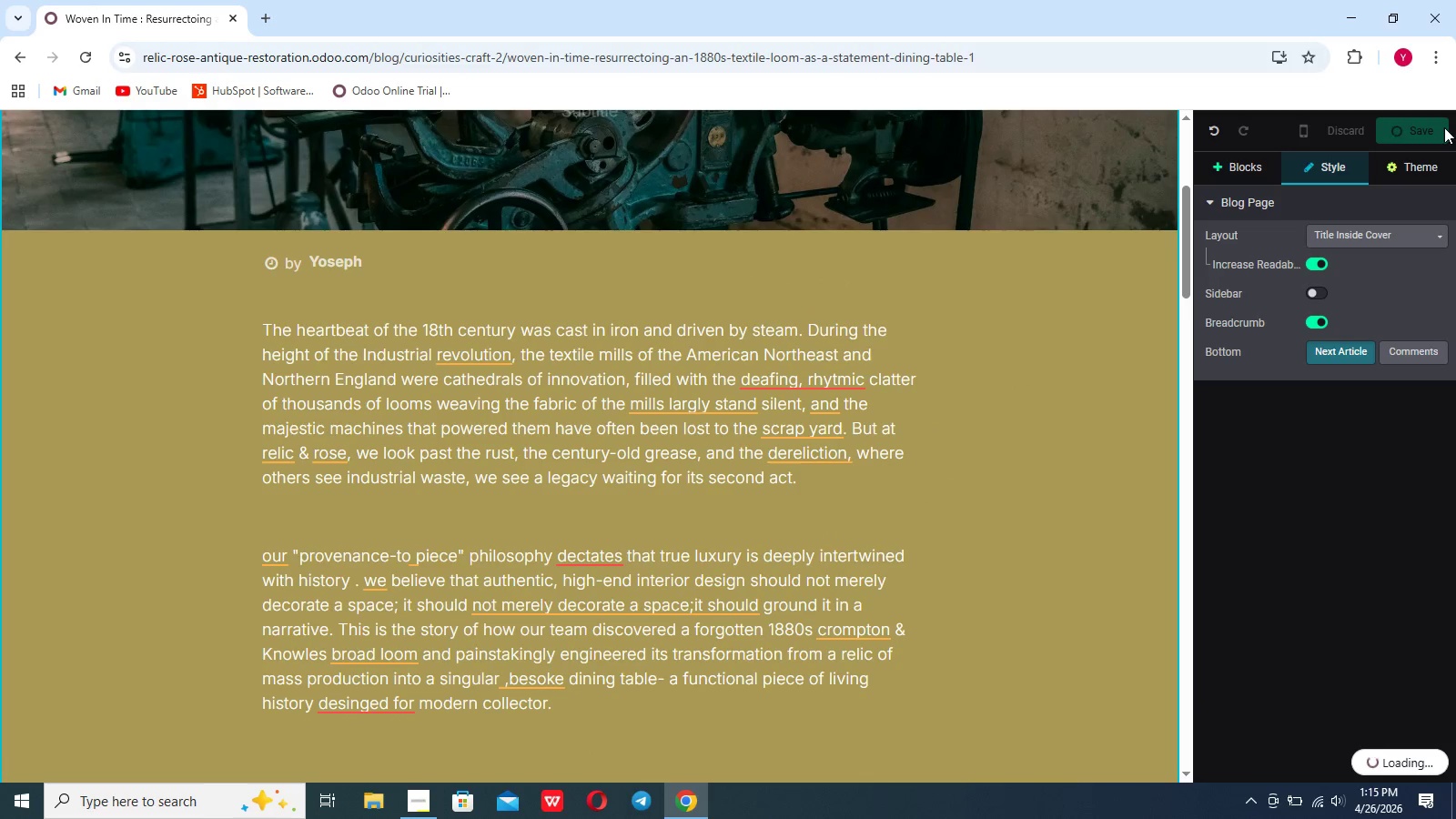 
scroll: coordinate [629, 278], scroll_direction: up, amount: 30.0
 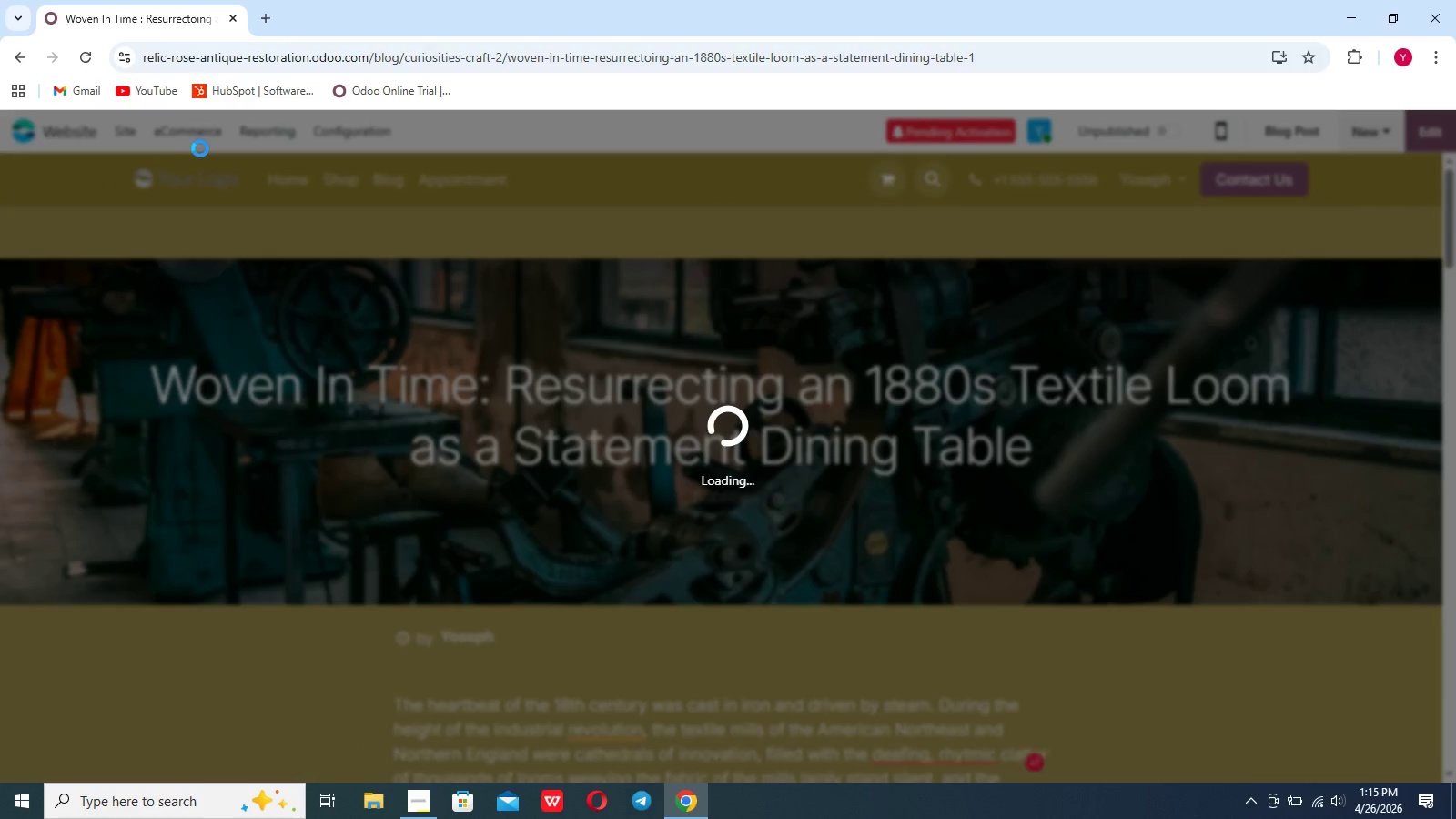 
wait(7.29)
 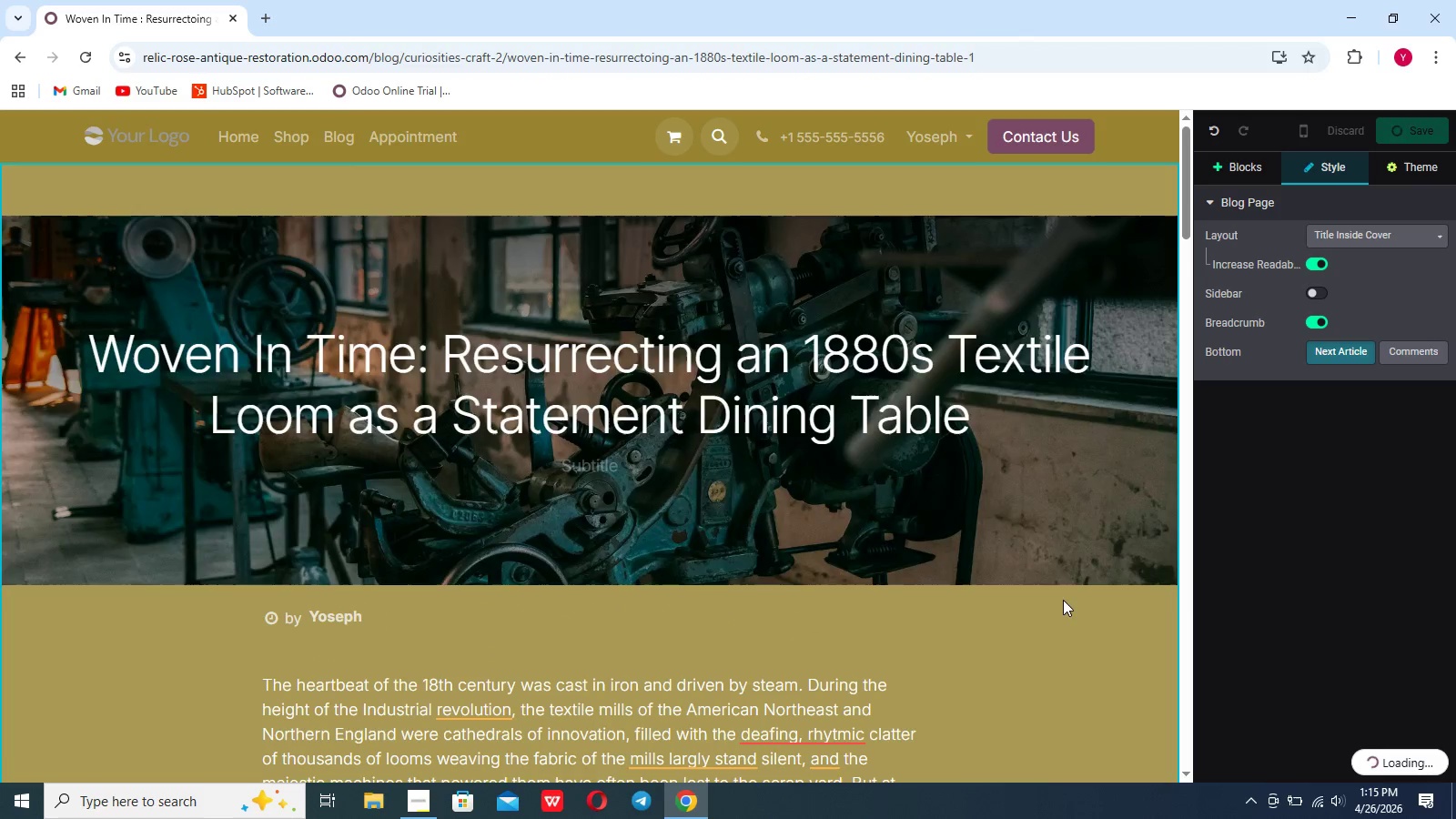 
left_click([132, 132])
 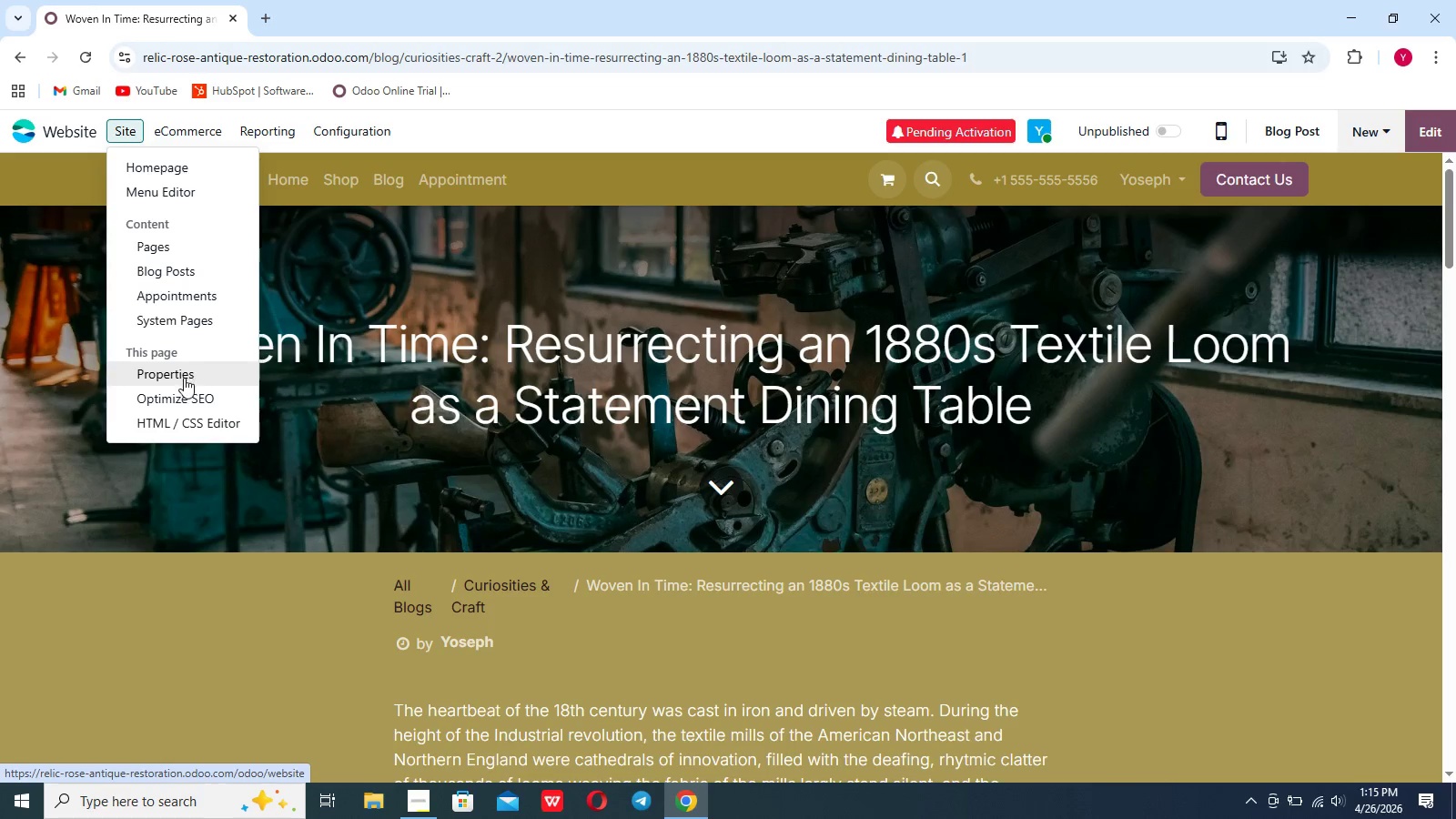 
left_click([184, 391])
 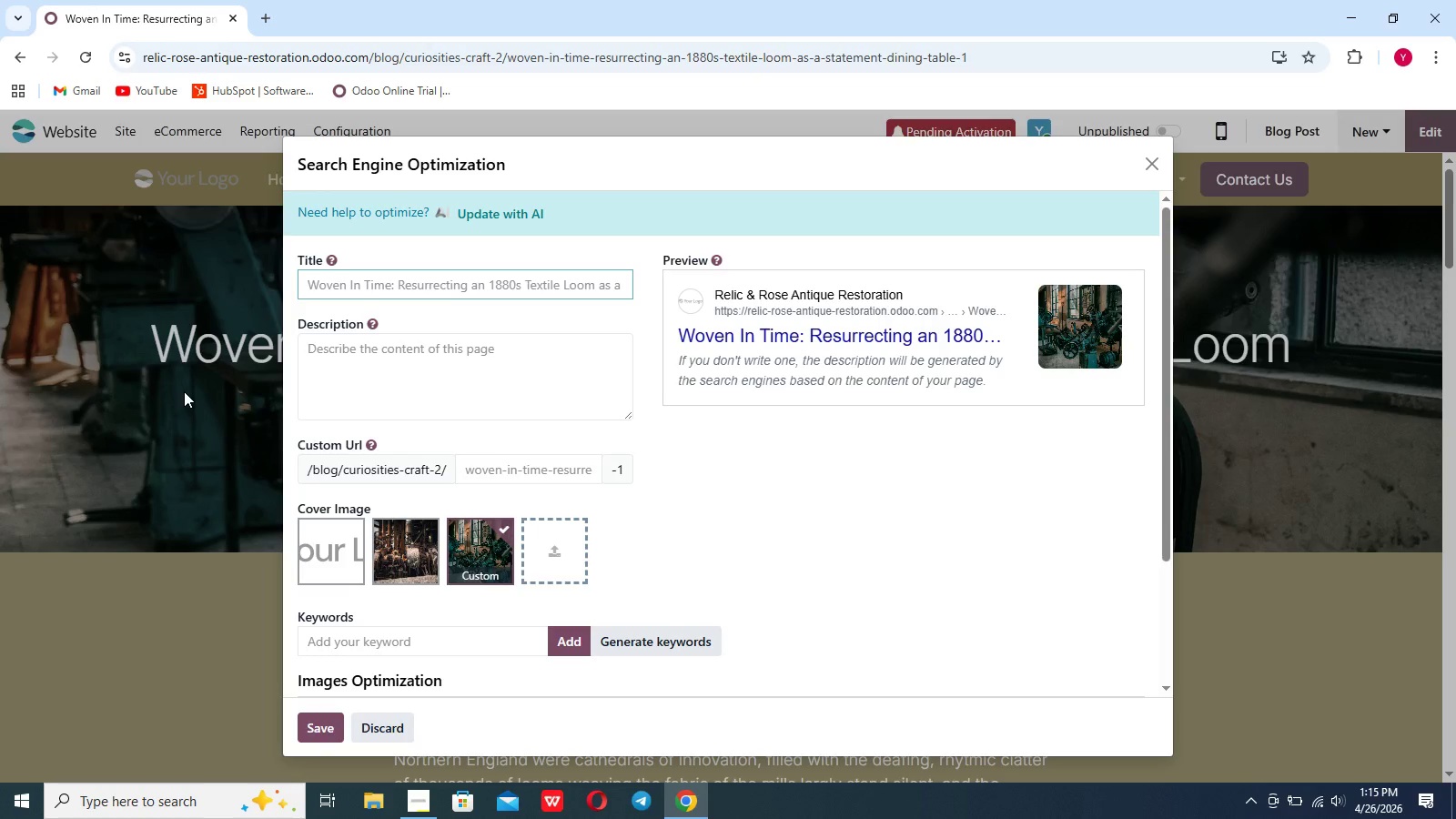 
wait(10.51)
 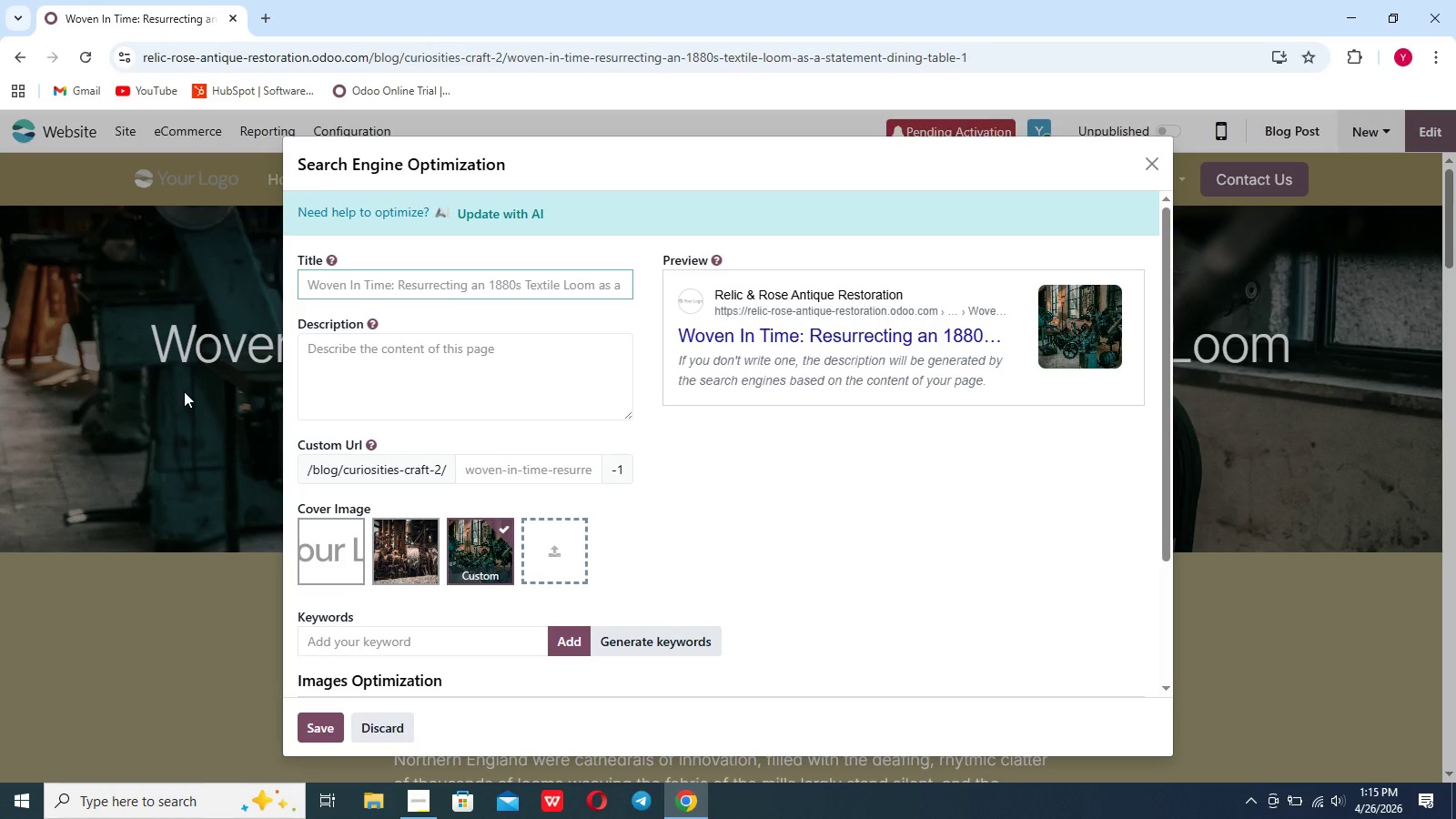 
type(1880s Textile Loom Dining table " )
key(Backspace)
key(Backspace)
type(|)
key(Backspace)
type(: Luxury Industro)
key(Backspace)
type(ial Restoration " )
key(Backspace)
key(Backspace)
type(| P)
key(Backspace)
type(Relic &  )
key(Backspace)
type(cjd)
 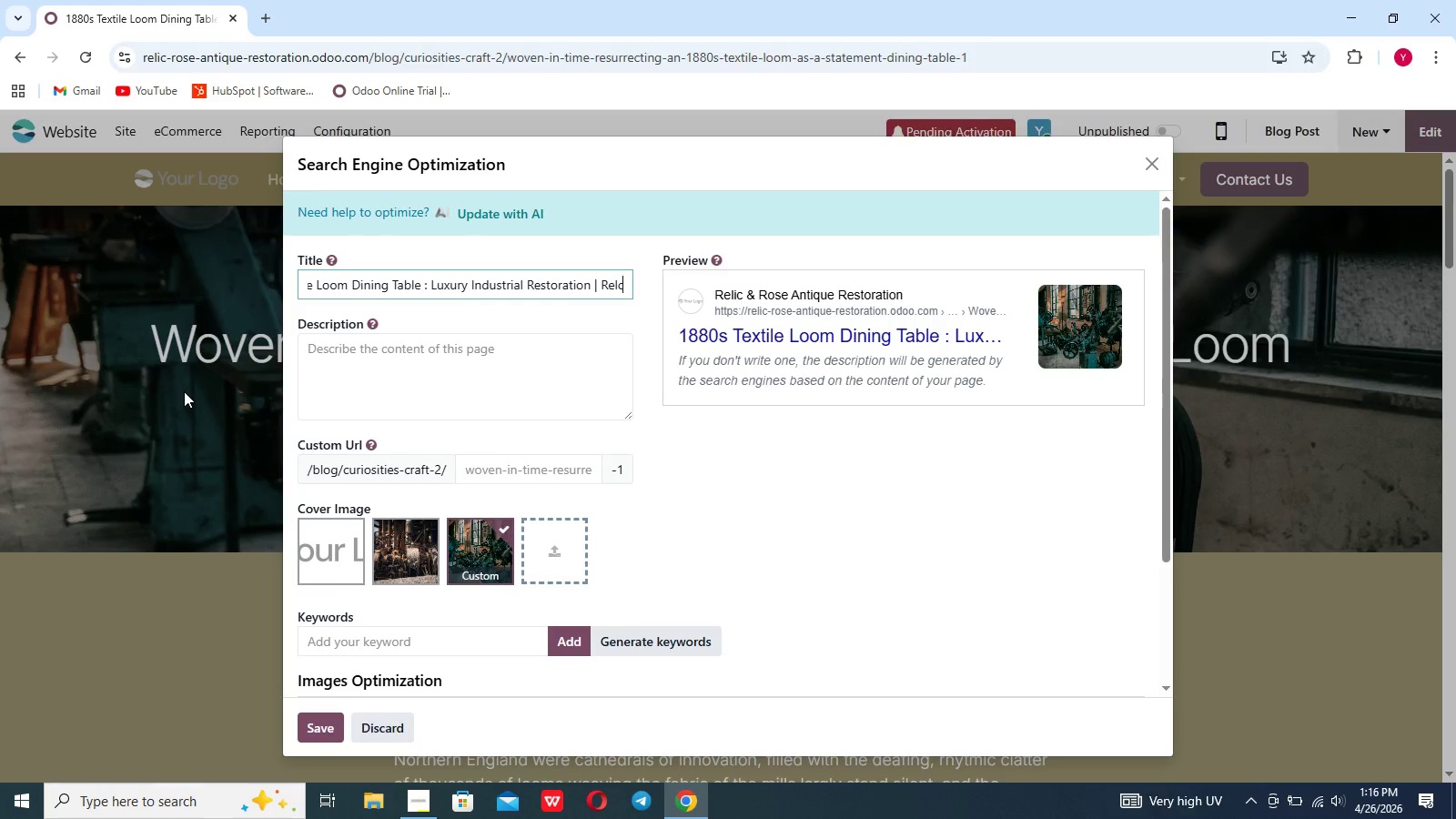 
left_click_drag(start_coordinate=[595, 288], to_coordinate=[435, 279])
 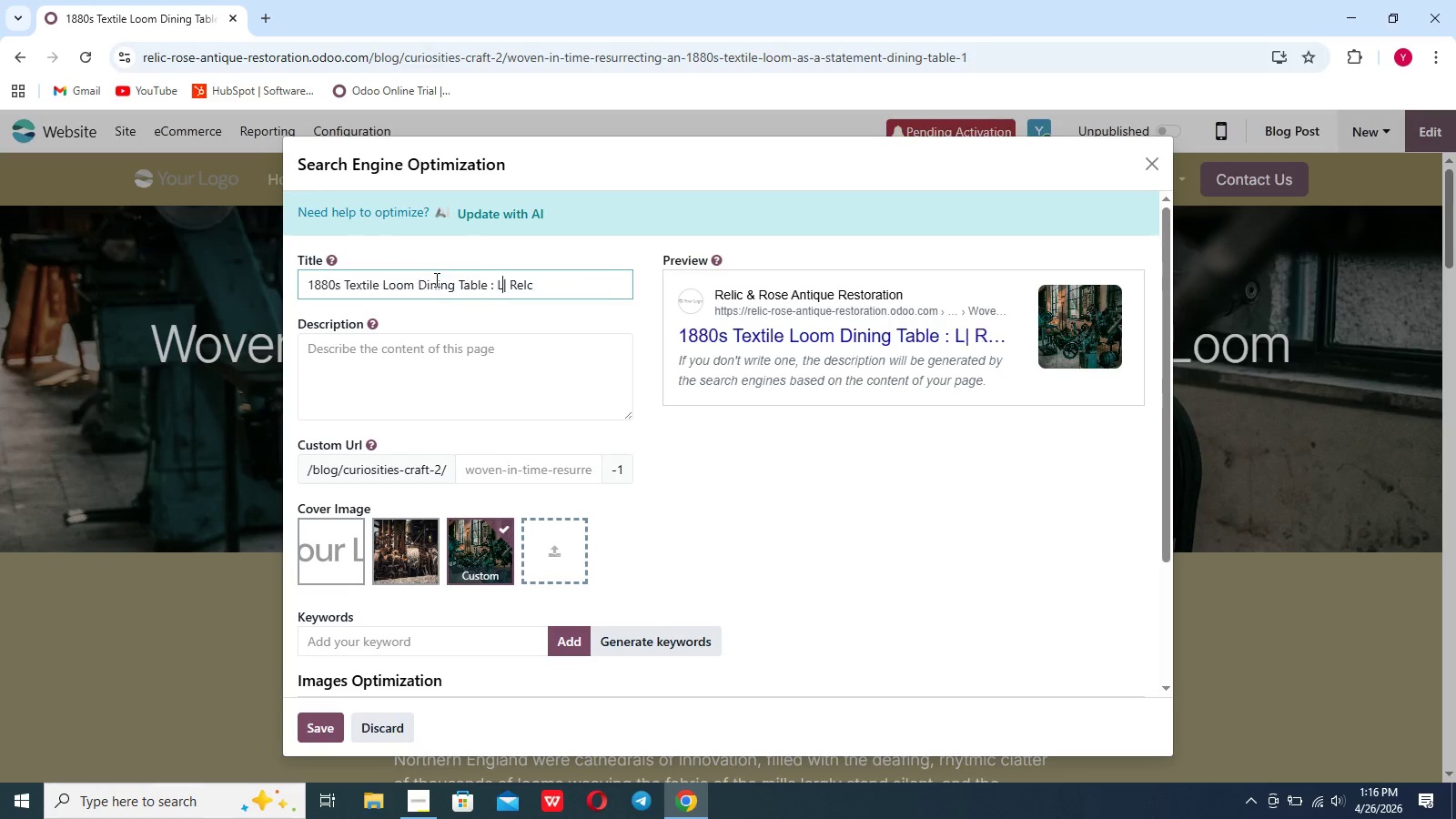 
key(Backspace)
key(Backspace)
key(Backspace)
key(Backspace)
type( )
key(Backspace)
key(Backspace)
type(i & Rose)
 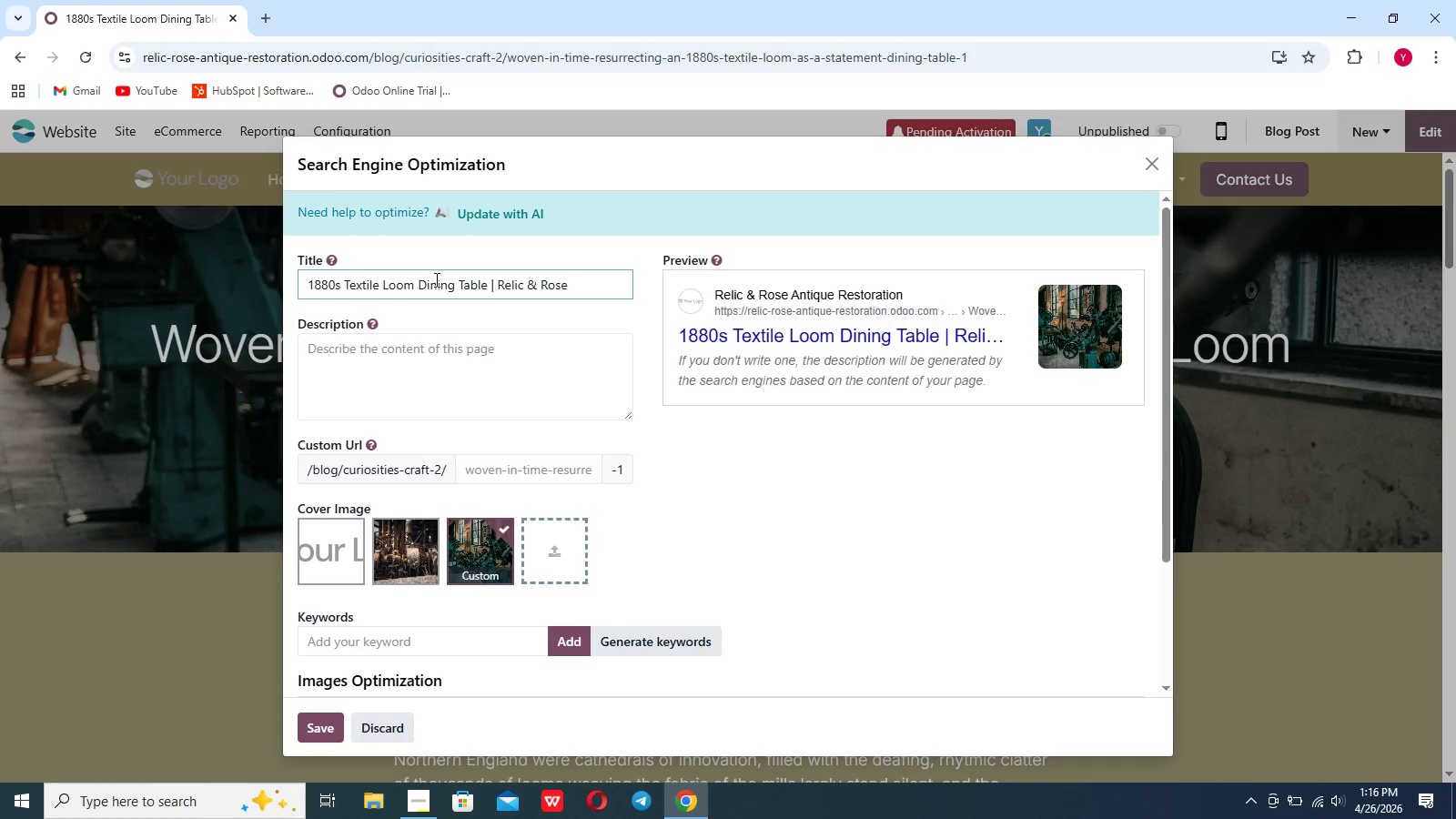 
hold_key(key=ArrowRight, duration=0.66)
 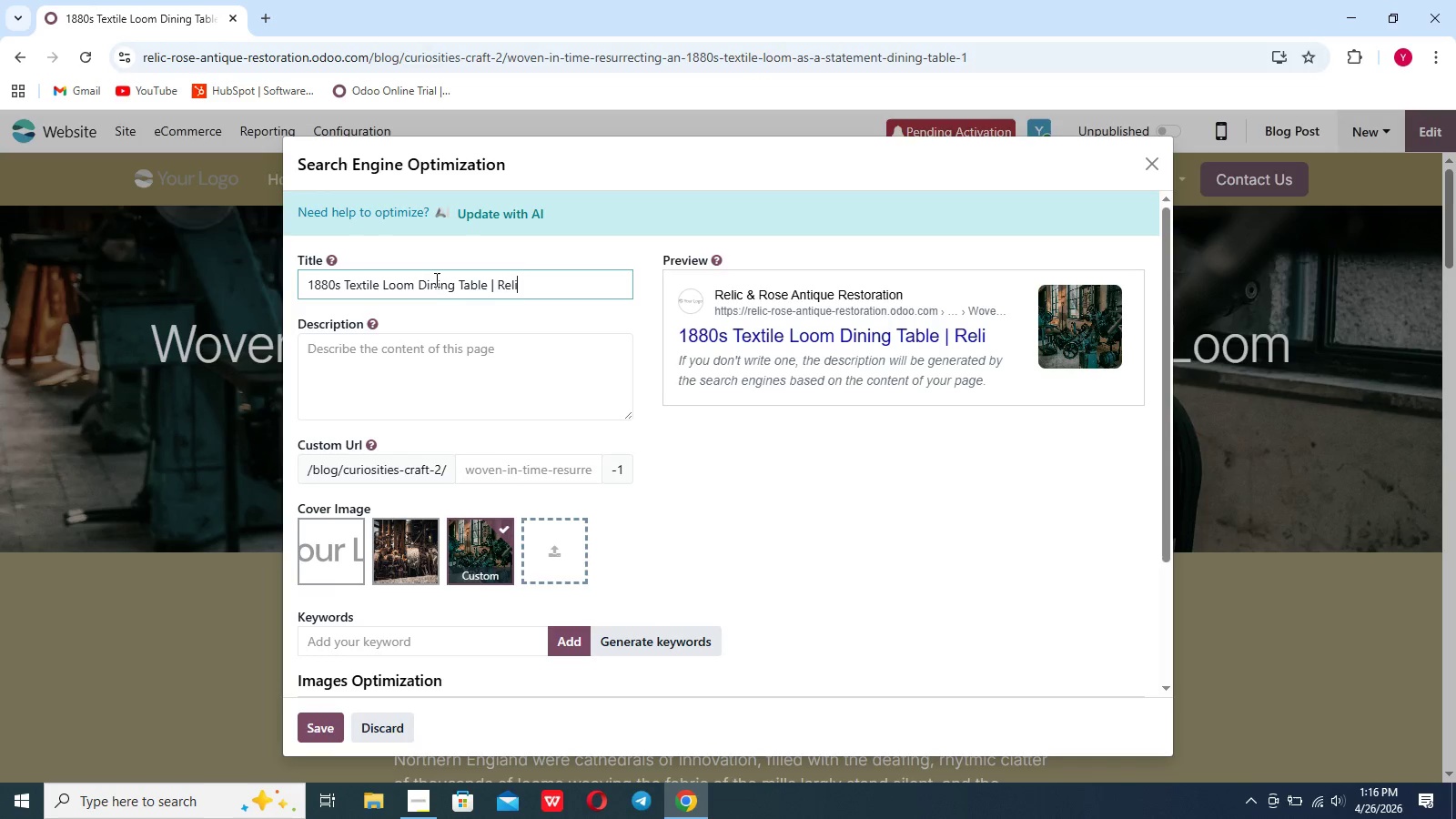 
left_click([440, 344])
 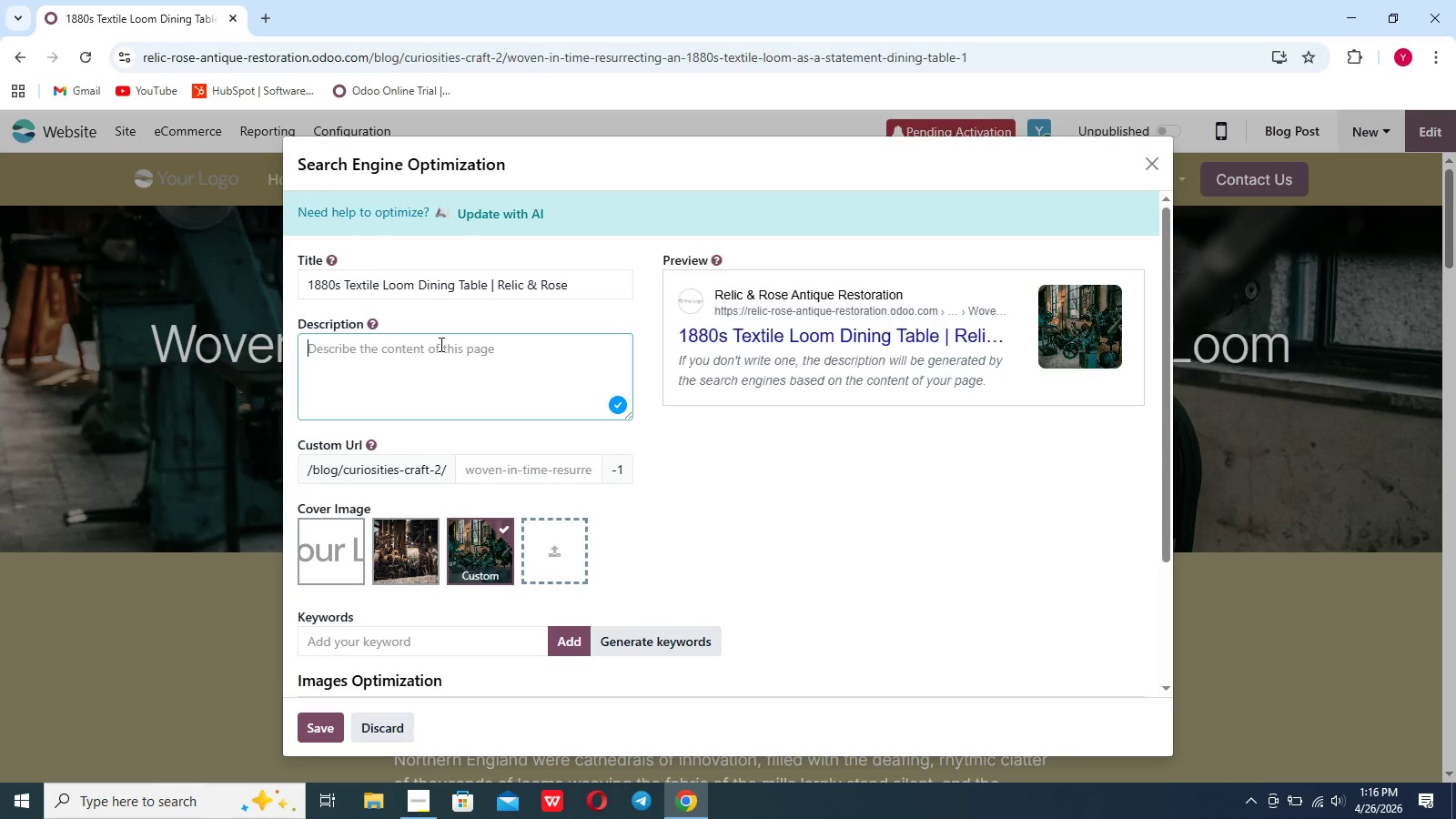 
type(Discover the provenance)
 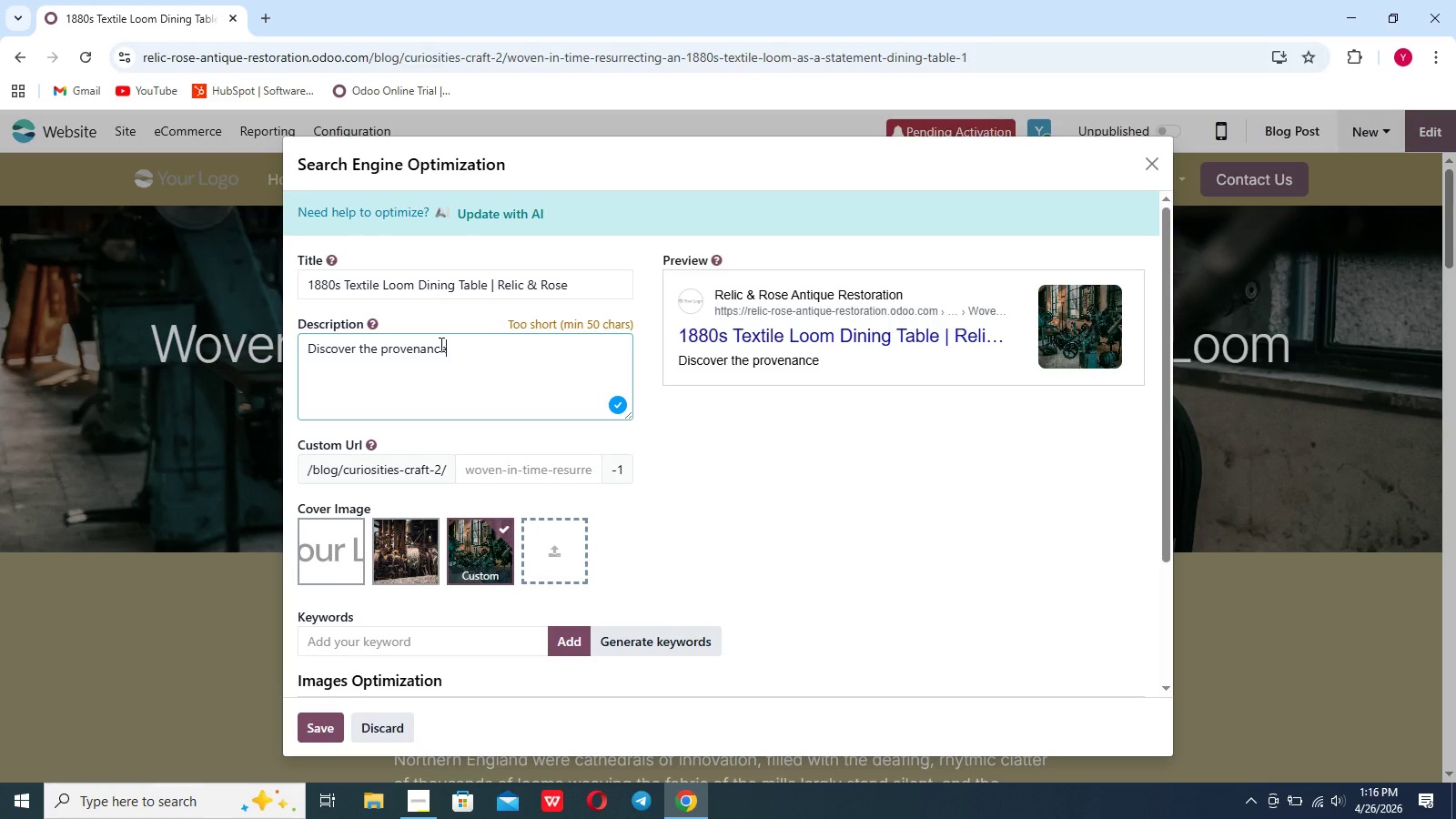 
type(-to-piece journey of an 1880s crompton $ )
key(Backspace)
key(Backspace)
type(& Knowels textile loom restored into a museum- quality dining)
 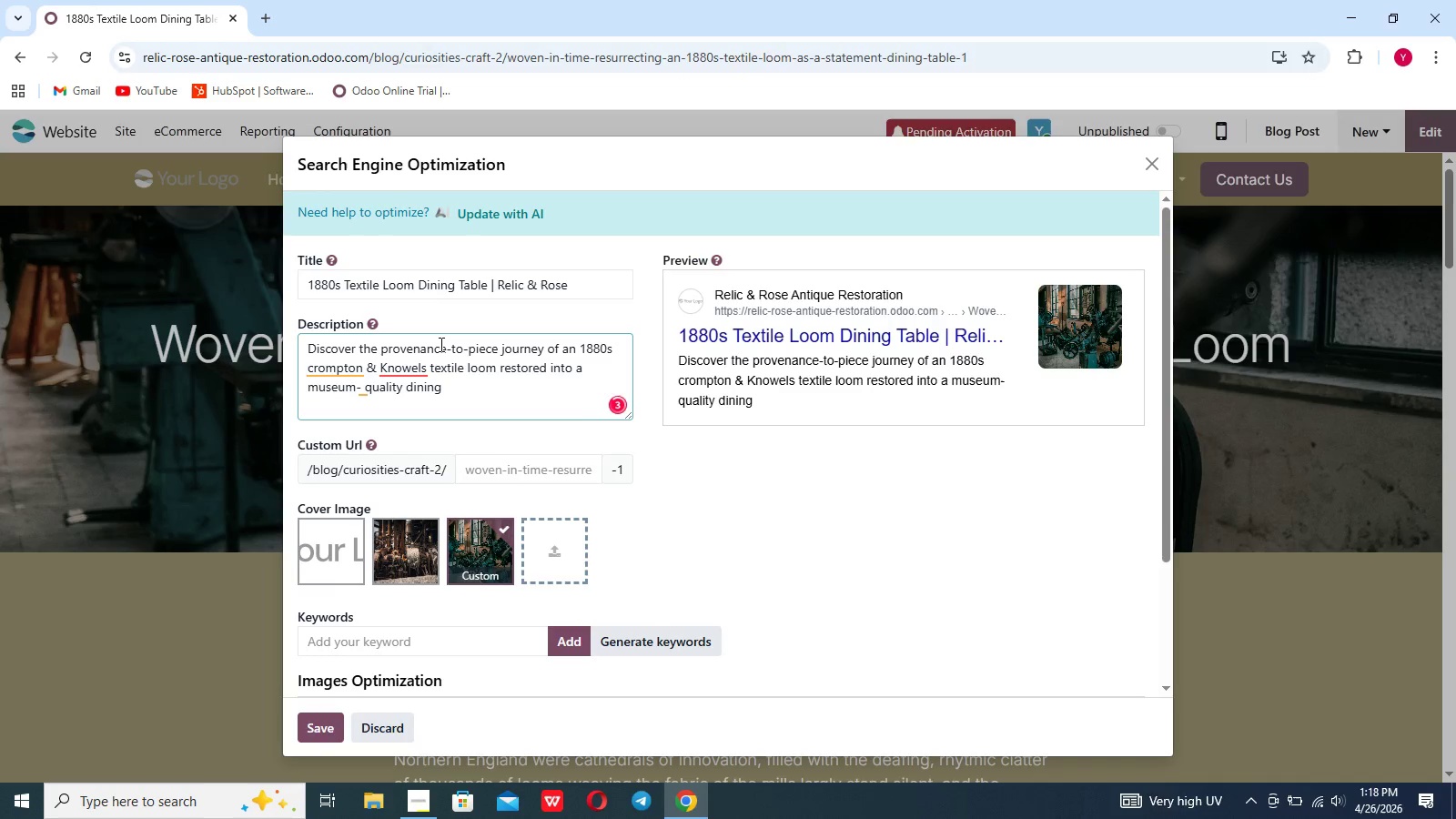 
type( table  for high end modern interiors)
 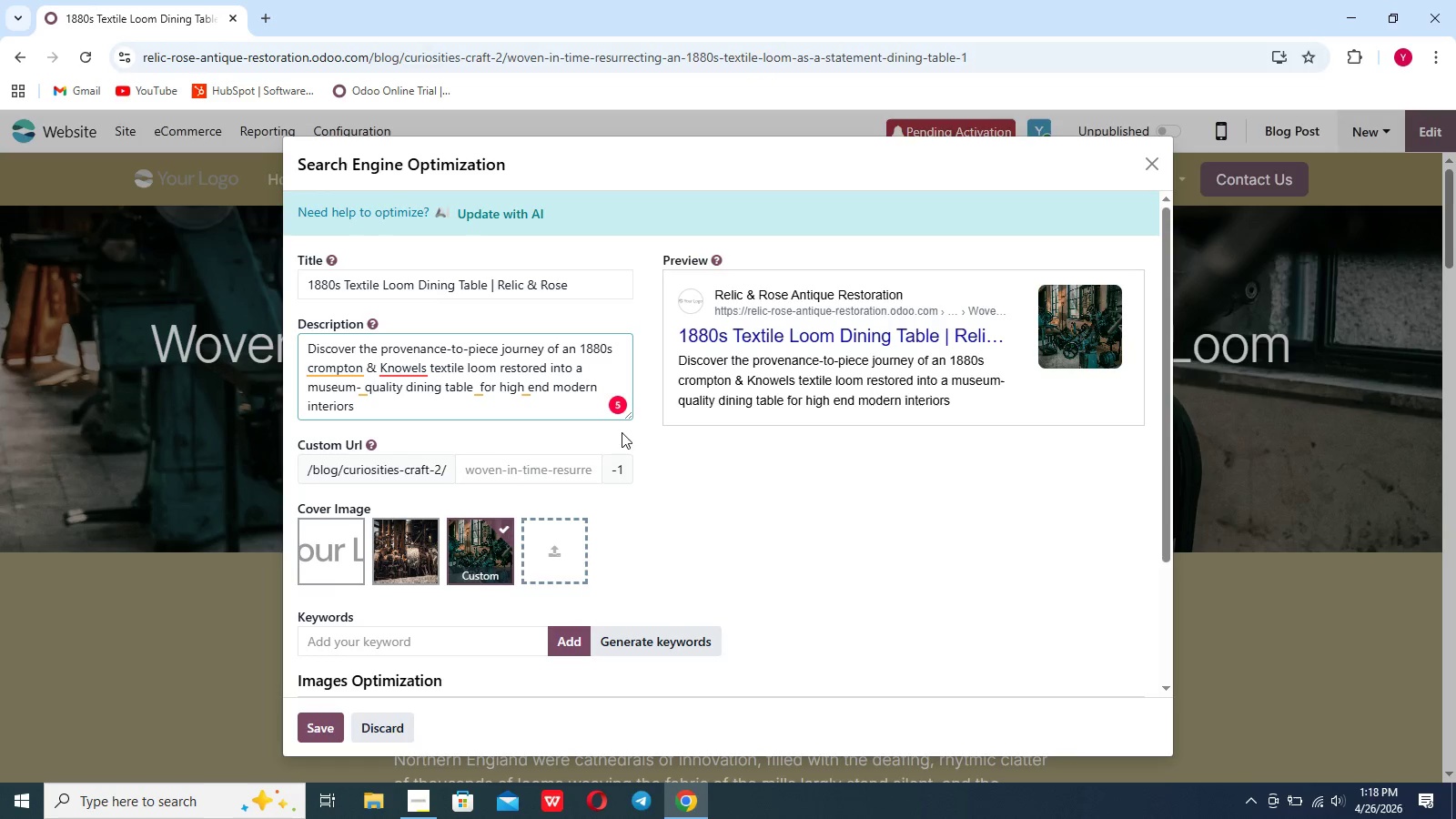 
left_click([618, 409])
 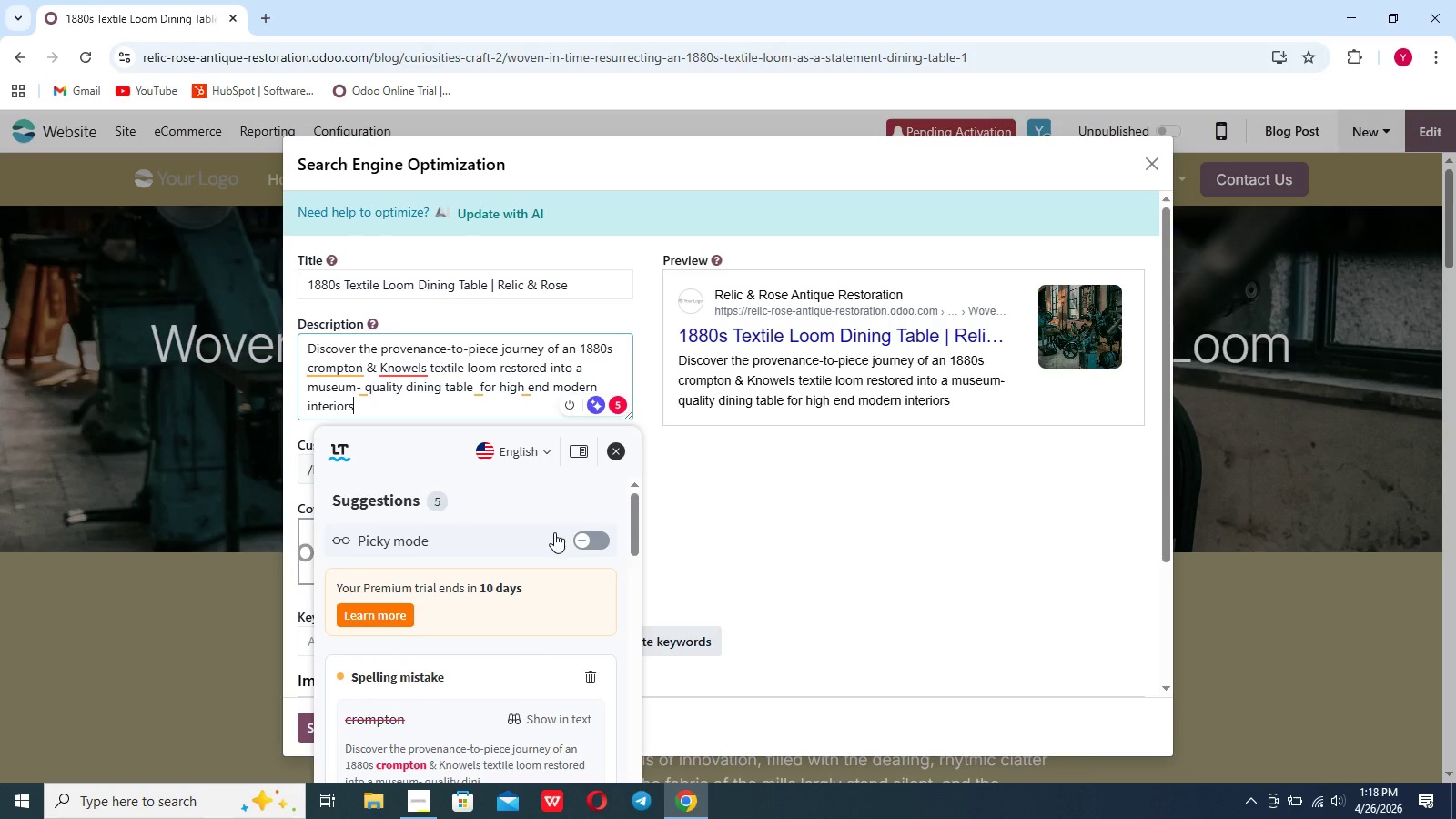 
scroll: coordinate [541, 549], scroll_direction: down, amount: 7.0
 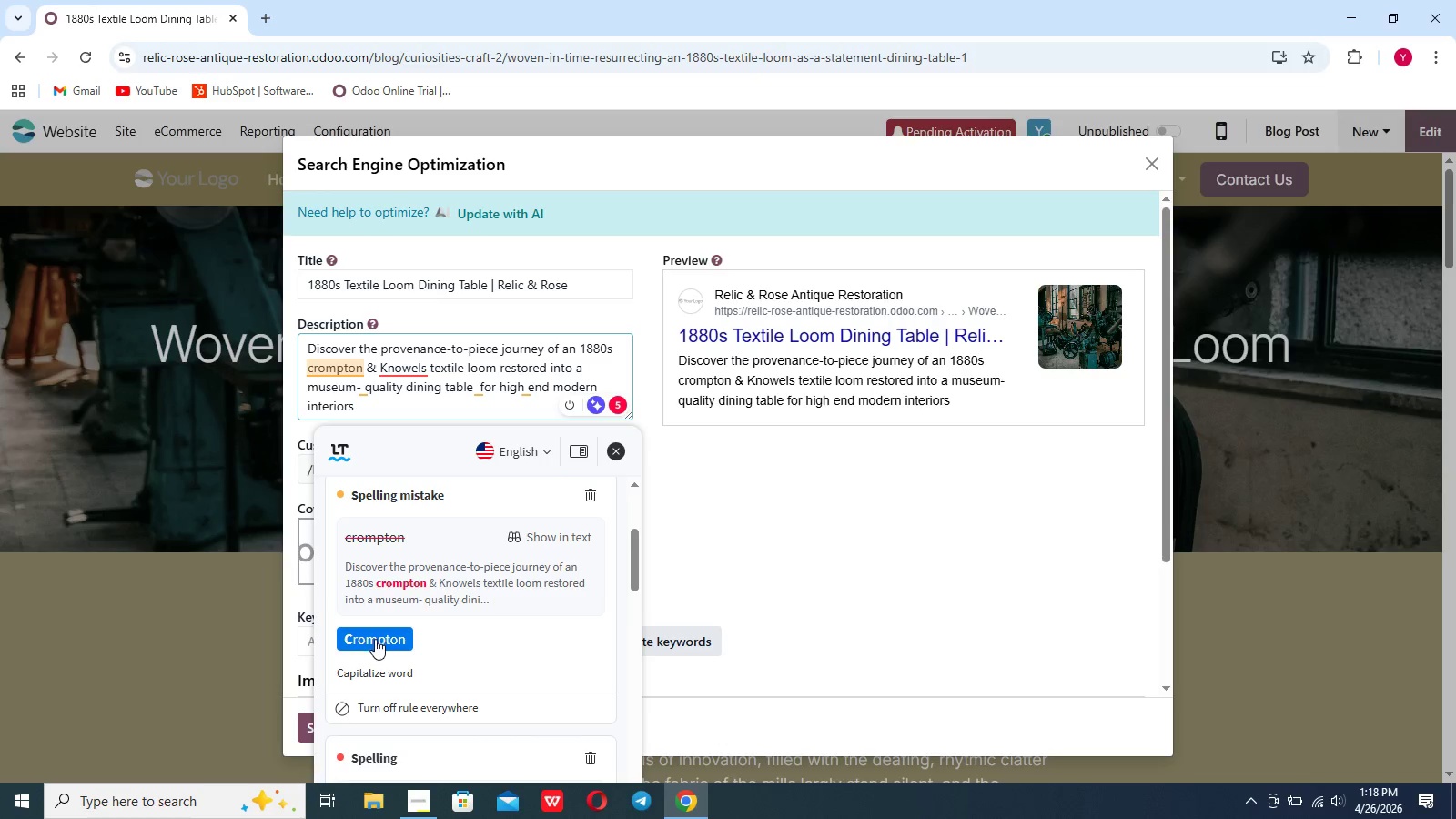 
left_click([376, 641])
 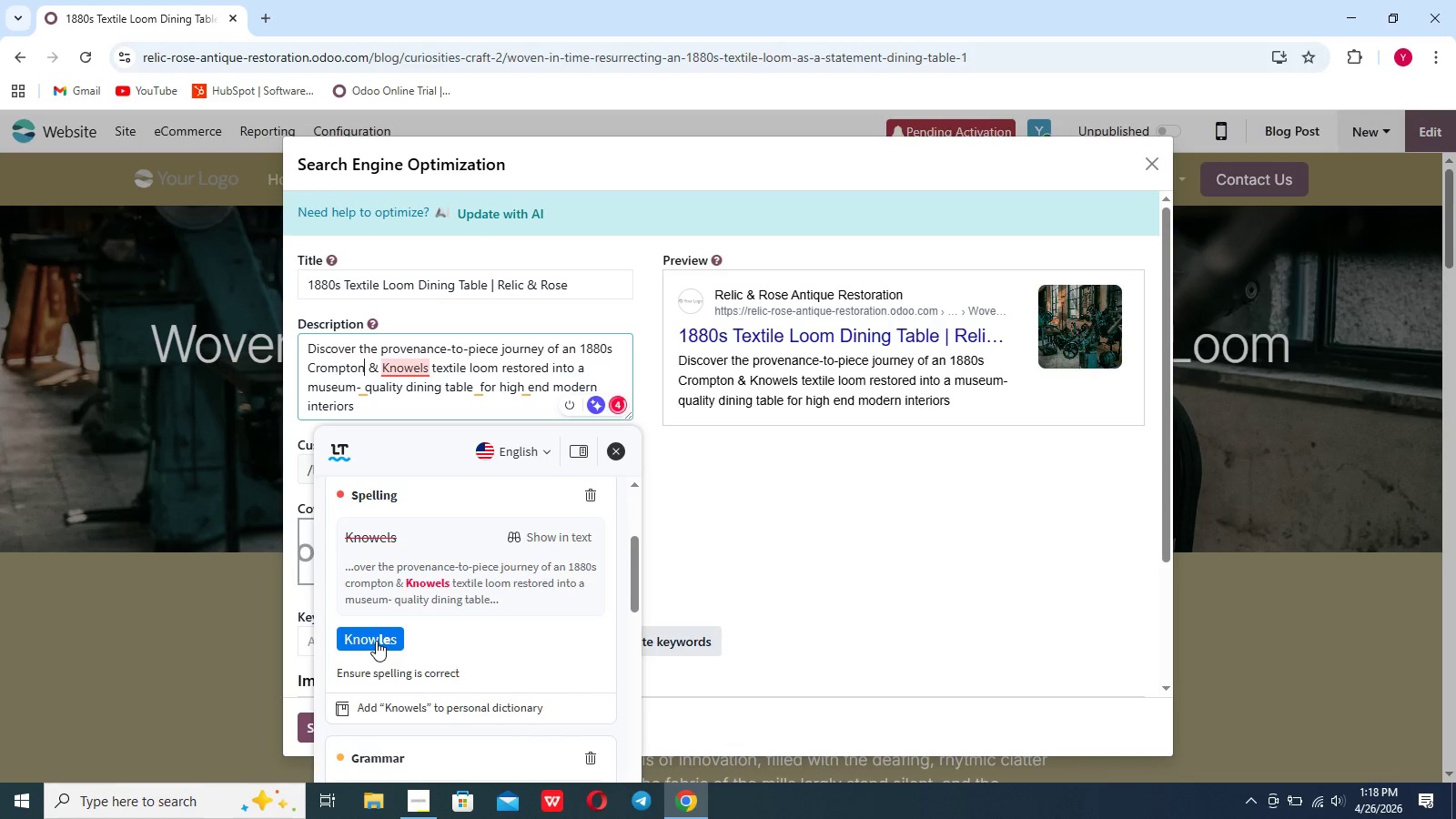 
left_click([376, 641])
 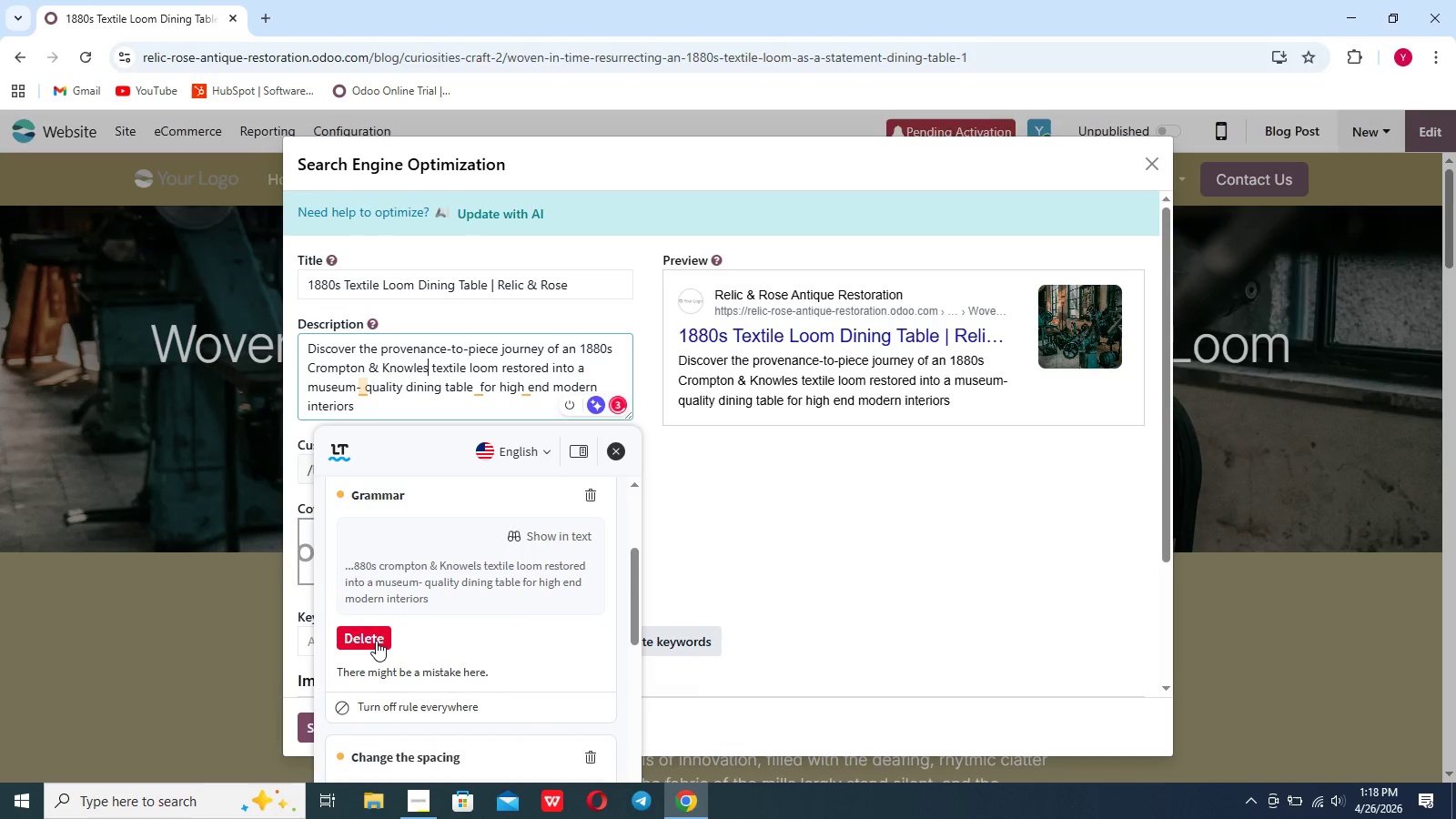 
left_click([376, 641])
 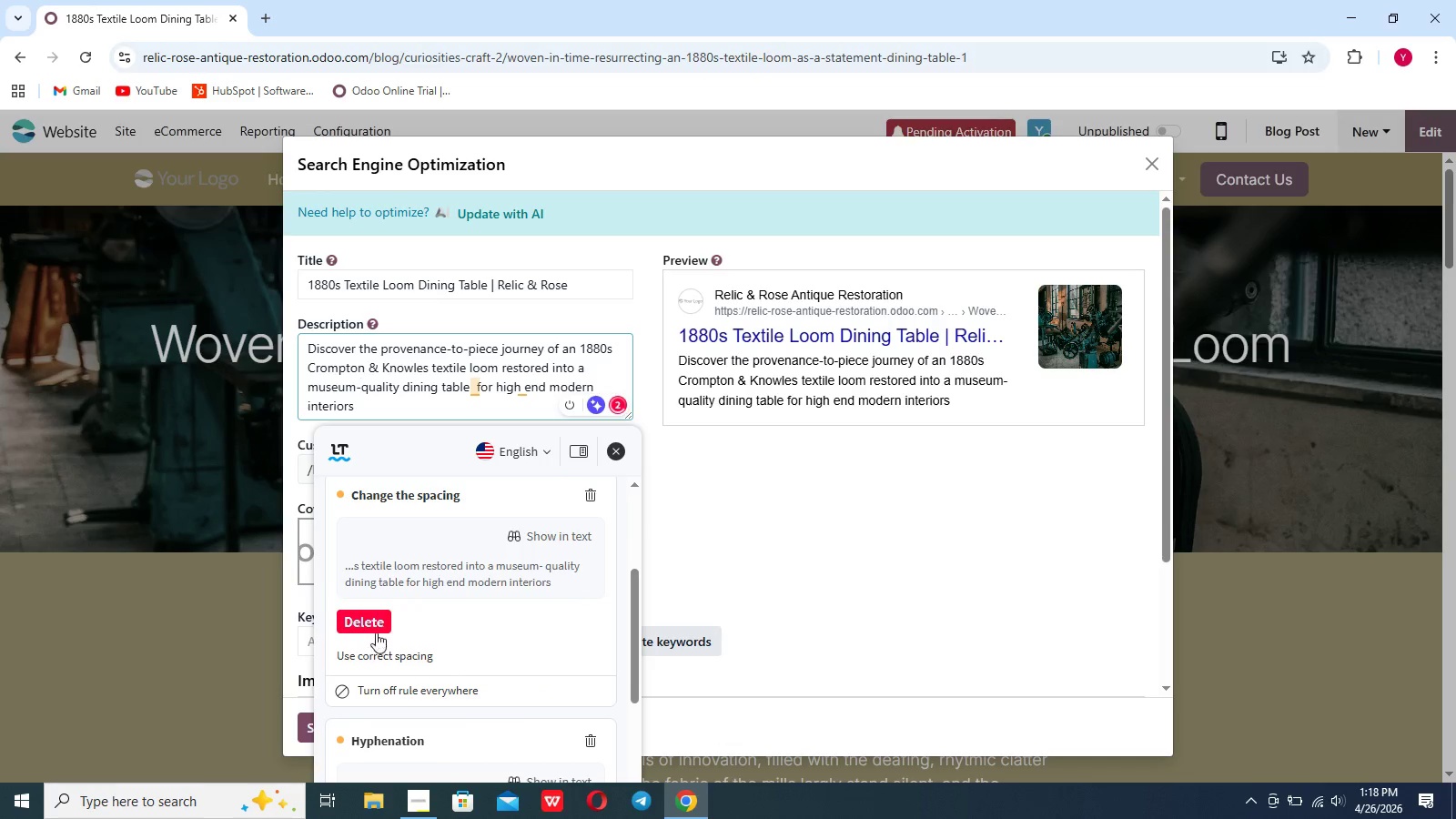 
left_click([375, 626])
 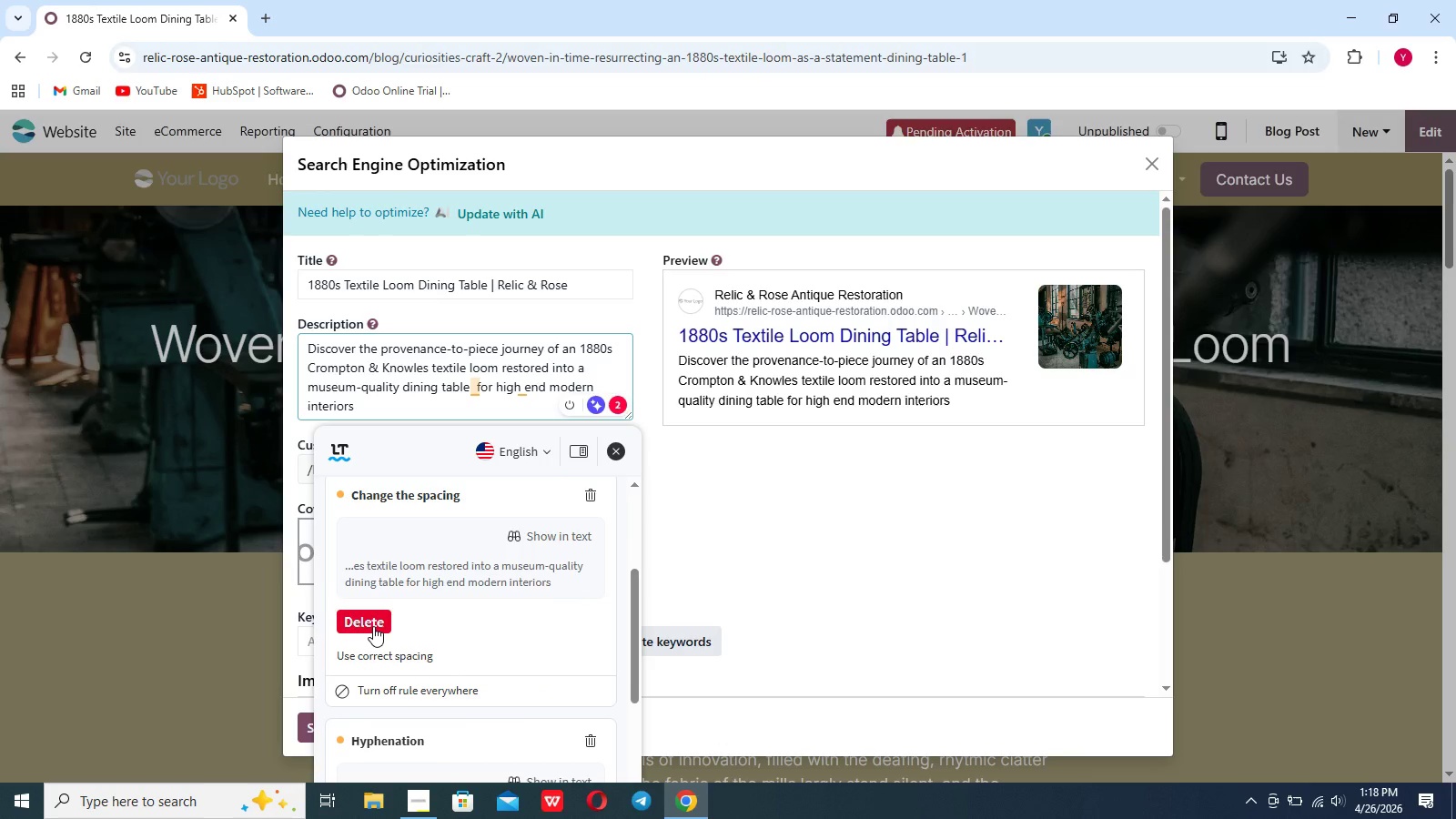 
left_click([372, 626])
 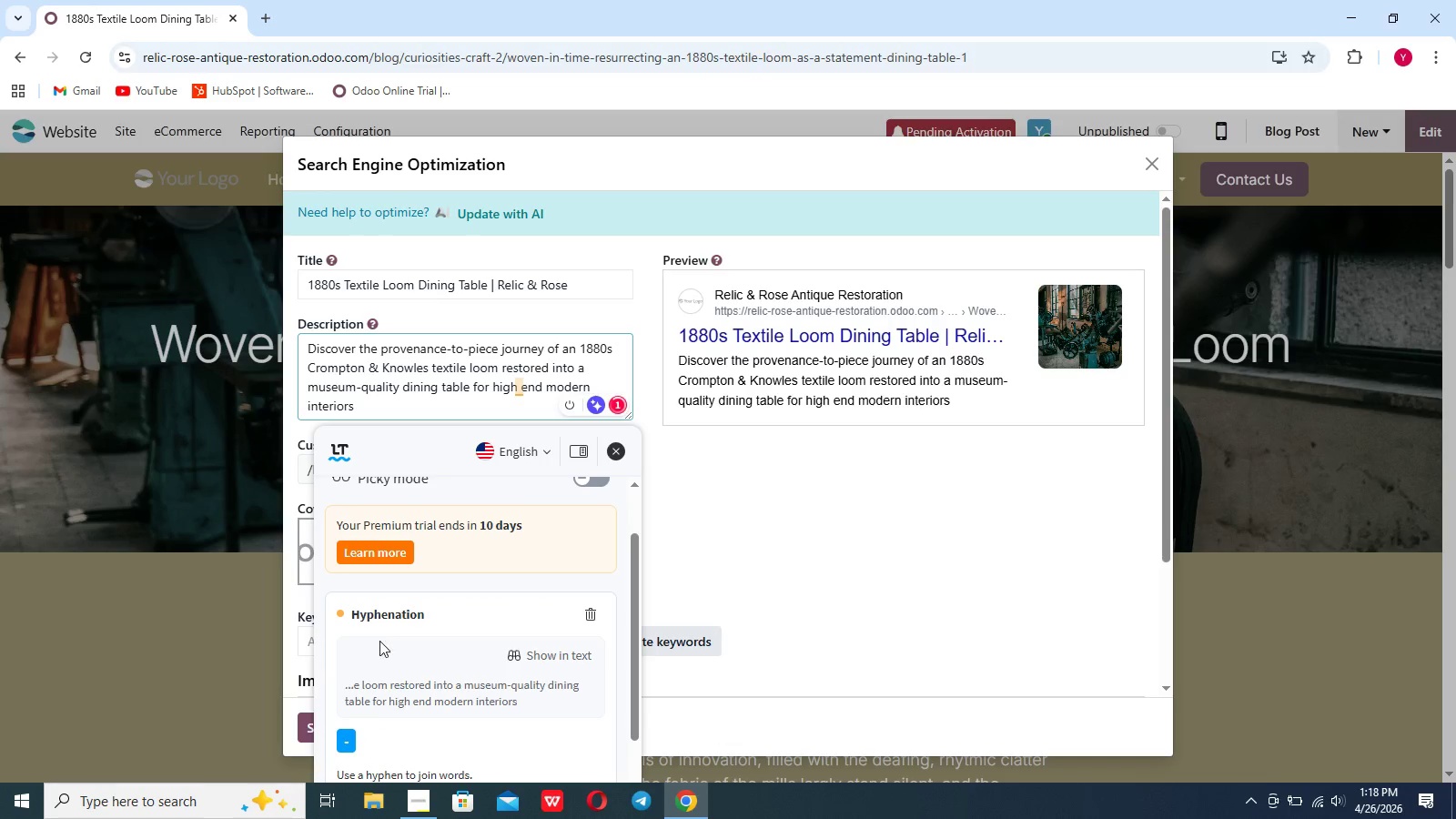 
scroll: coordinate [399, 691], scroll_direction: down, amount: 9.0
 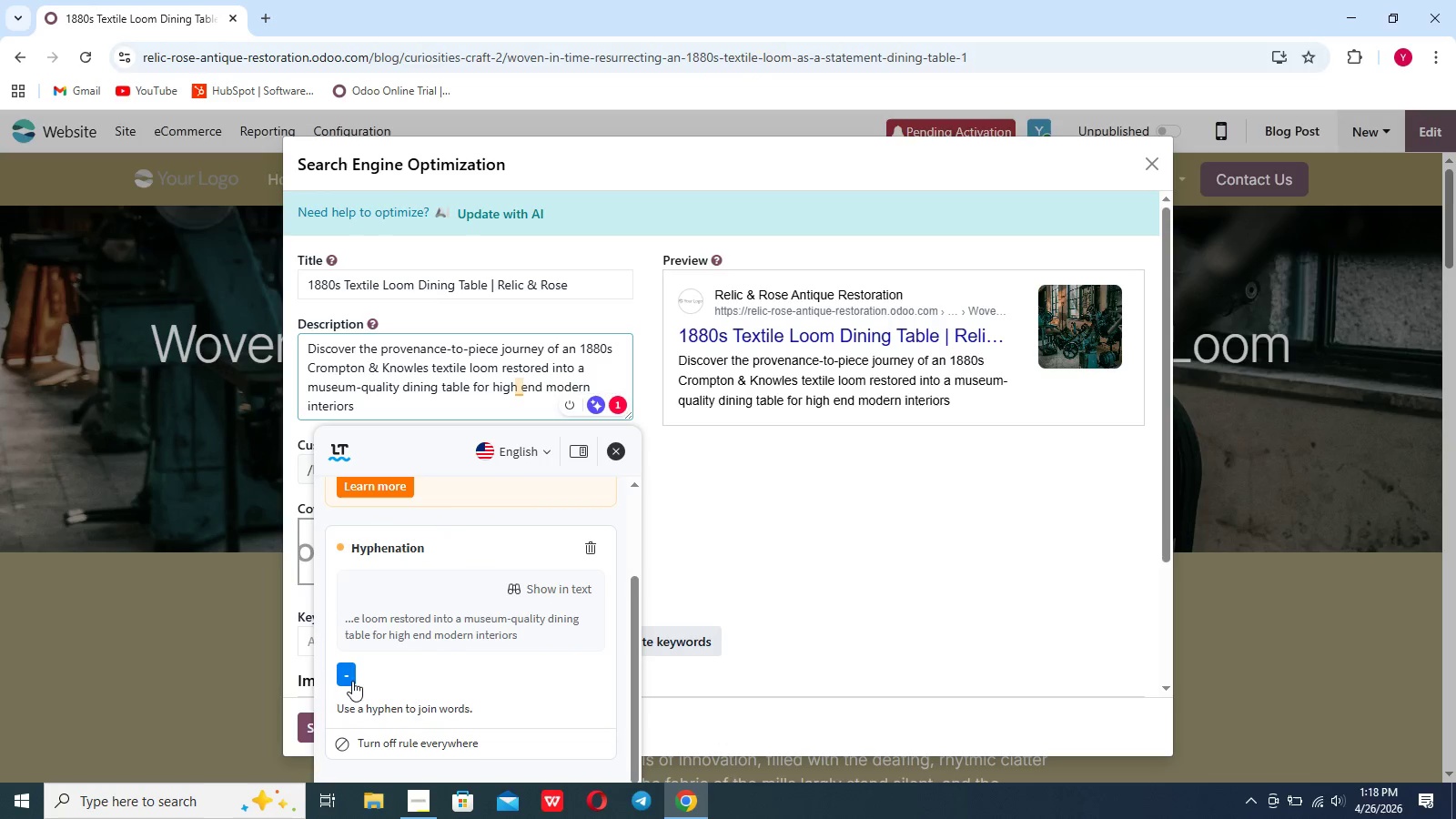 
left_click([347, 678])
 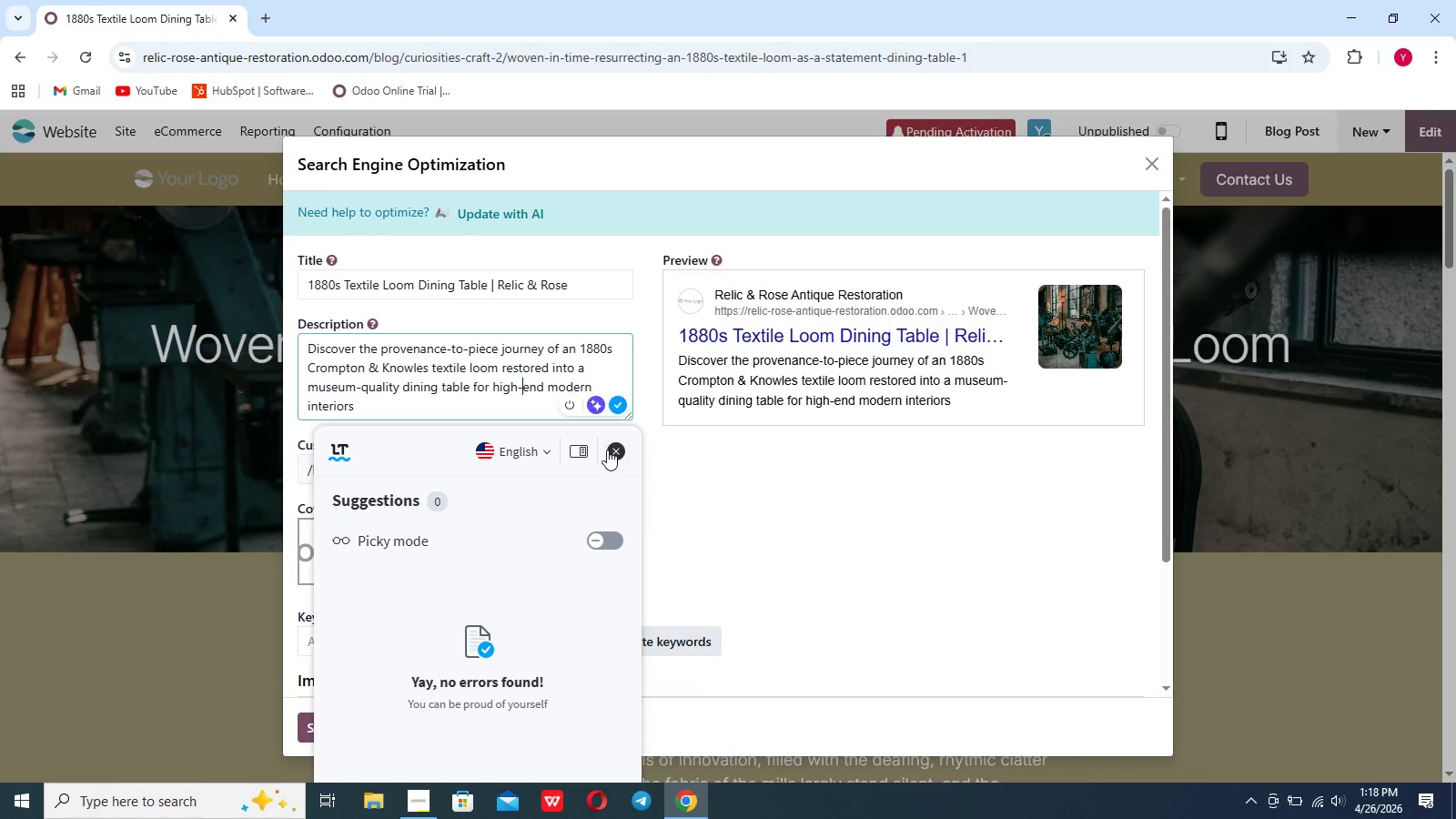 
left_click([620, 449])
 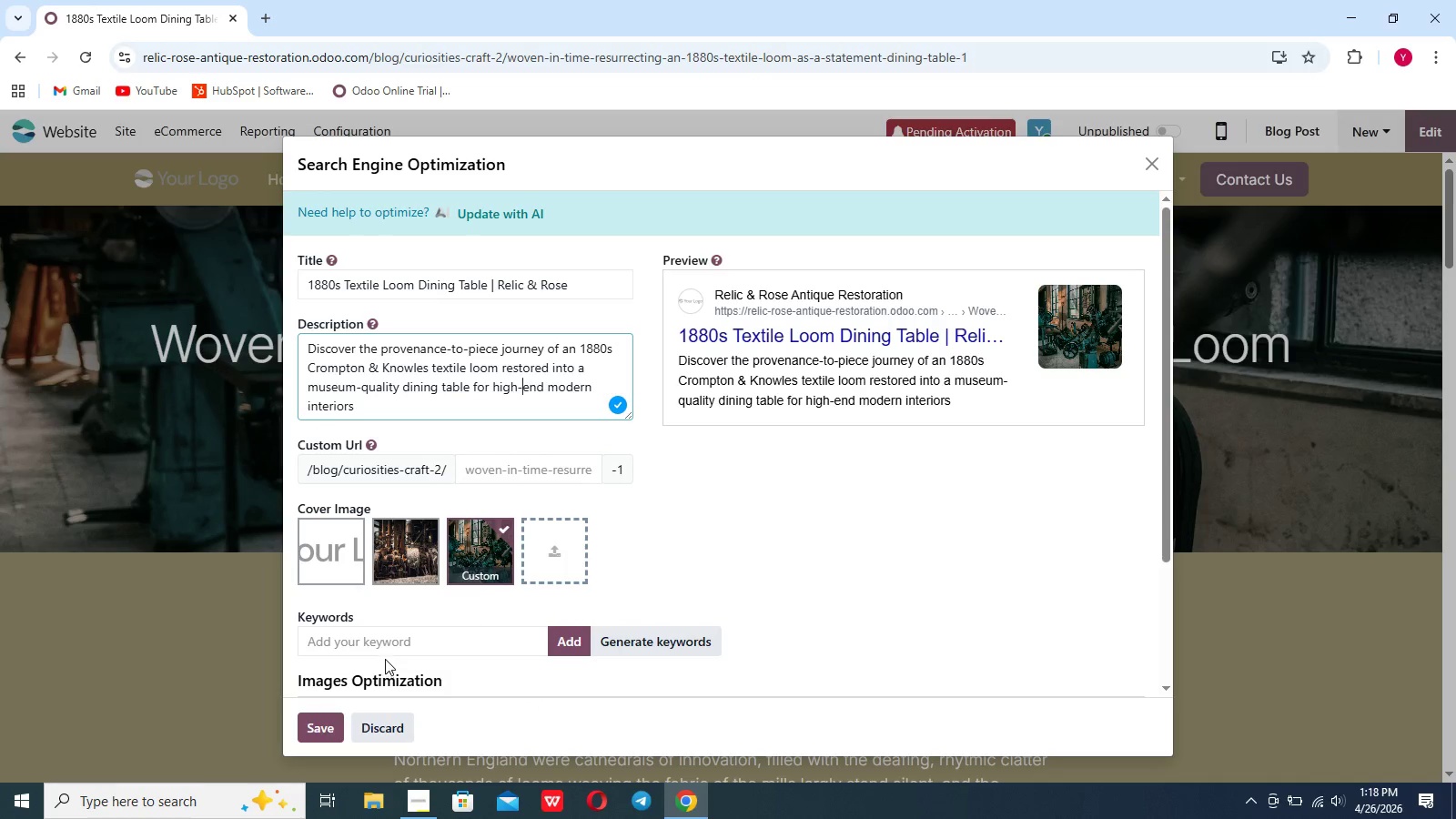 
left_click([385, 649])
 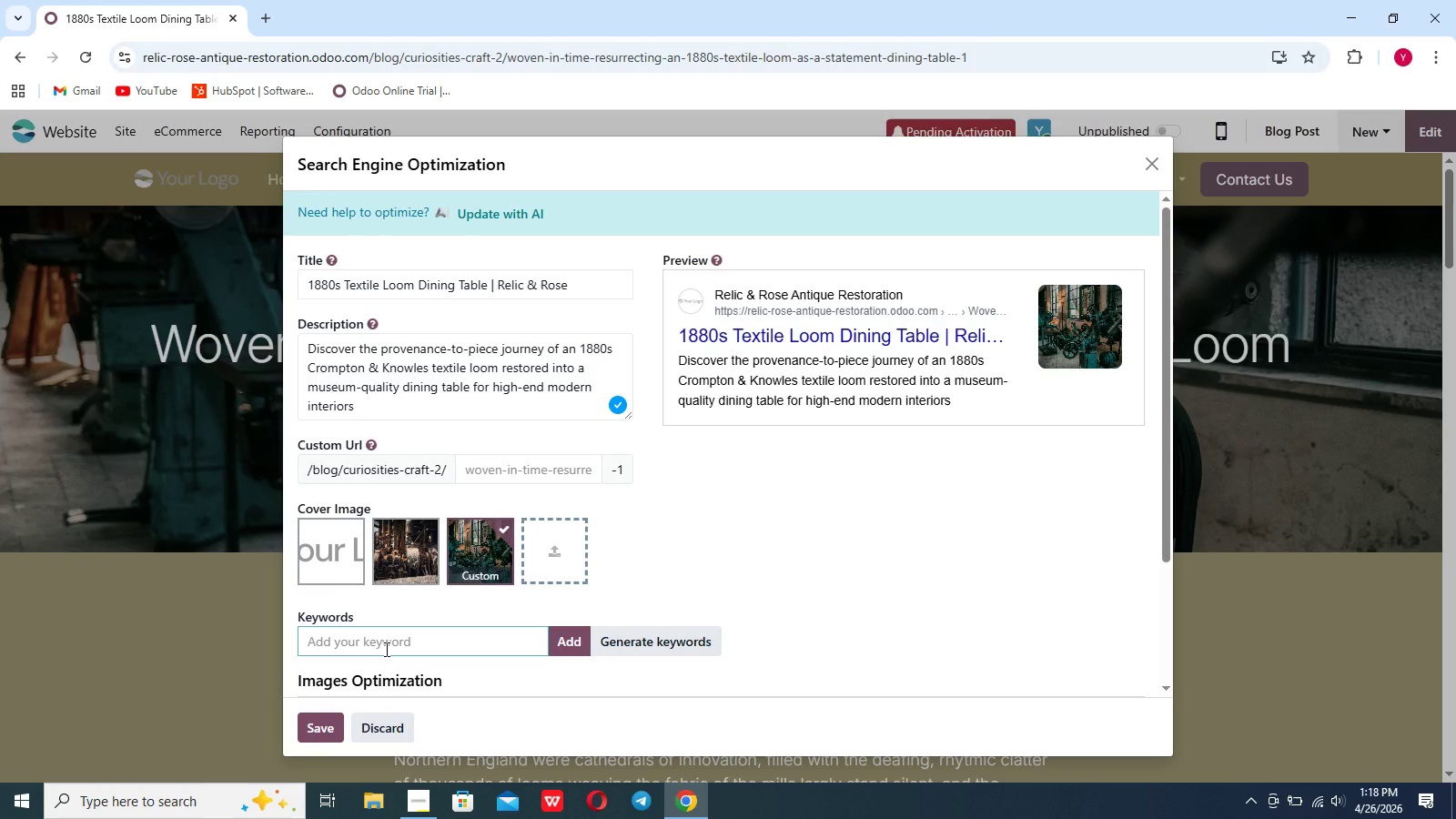 
wait(6.48)
 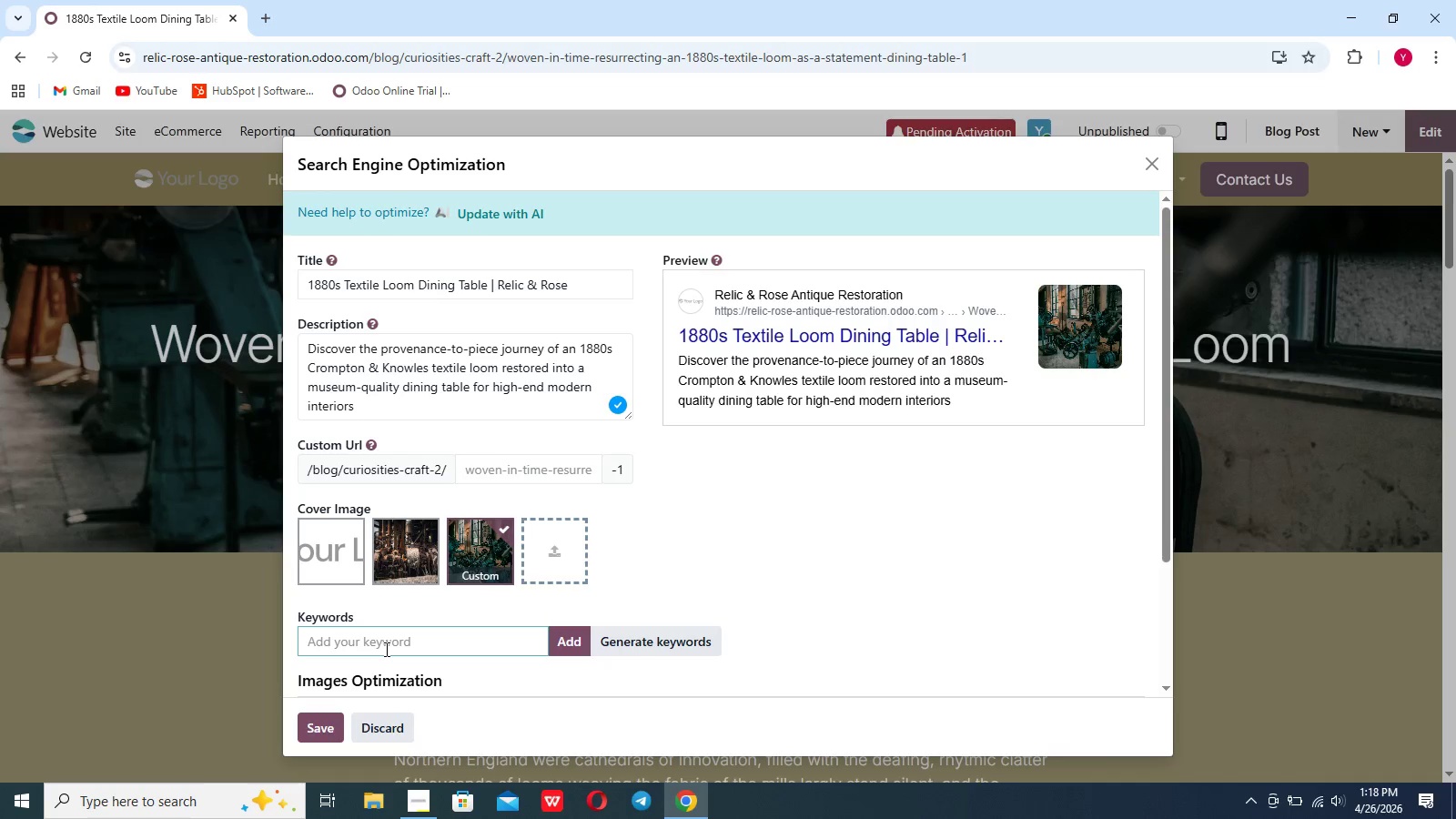 
type(ab)
key(Backspace)
type(ntique loom restoration)
 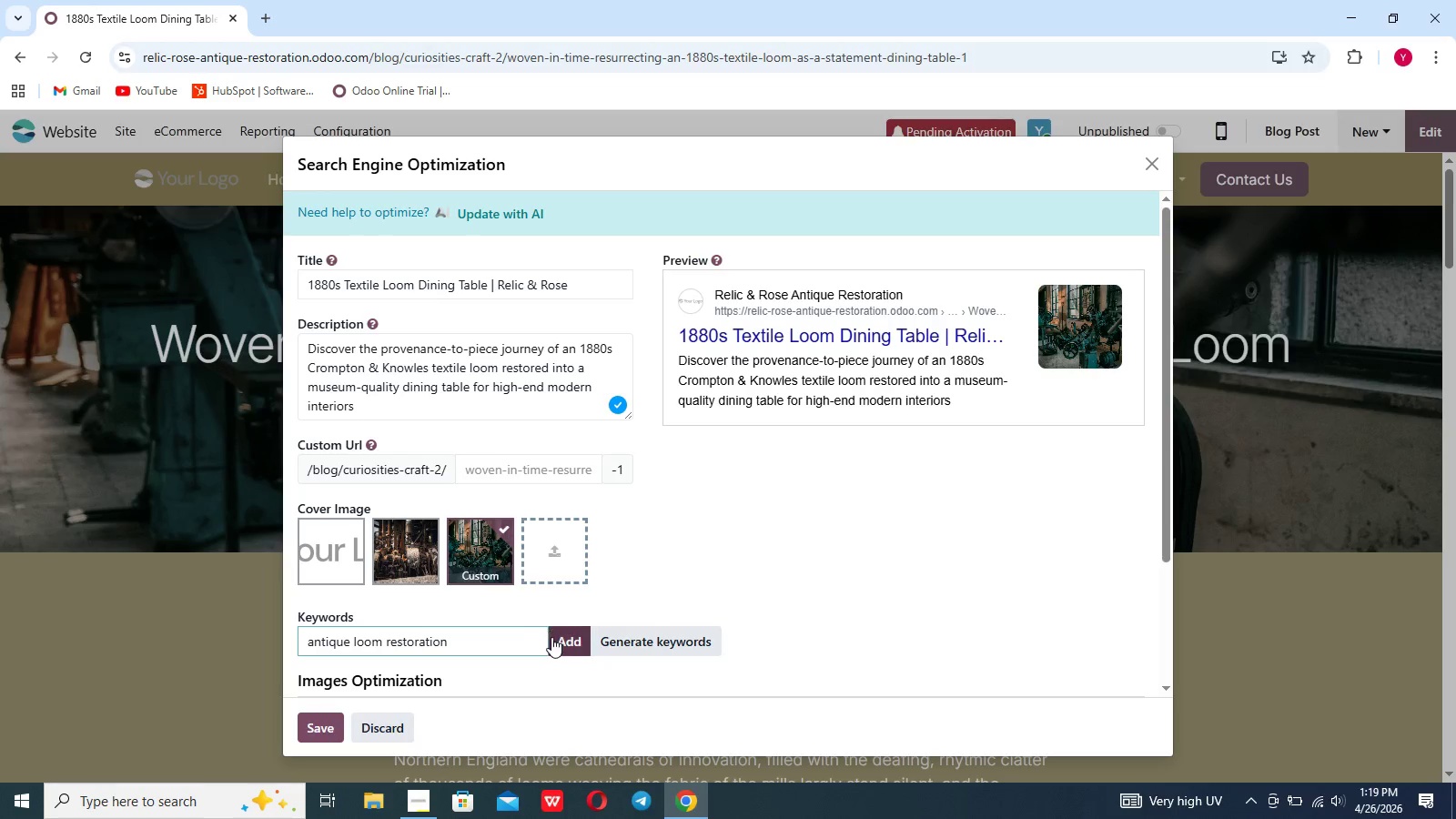 
left_click([561, 640])
 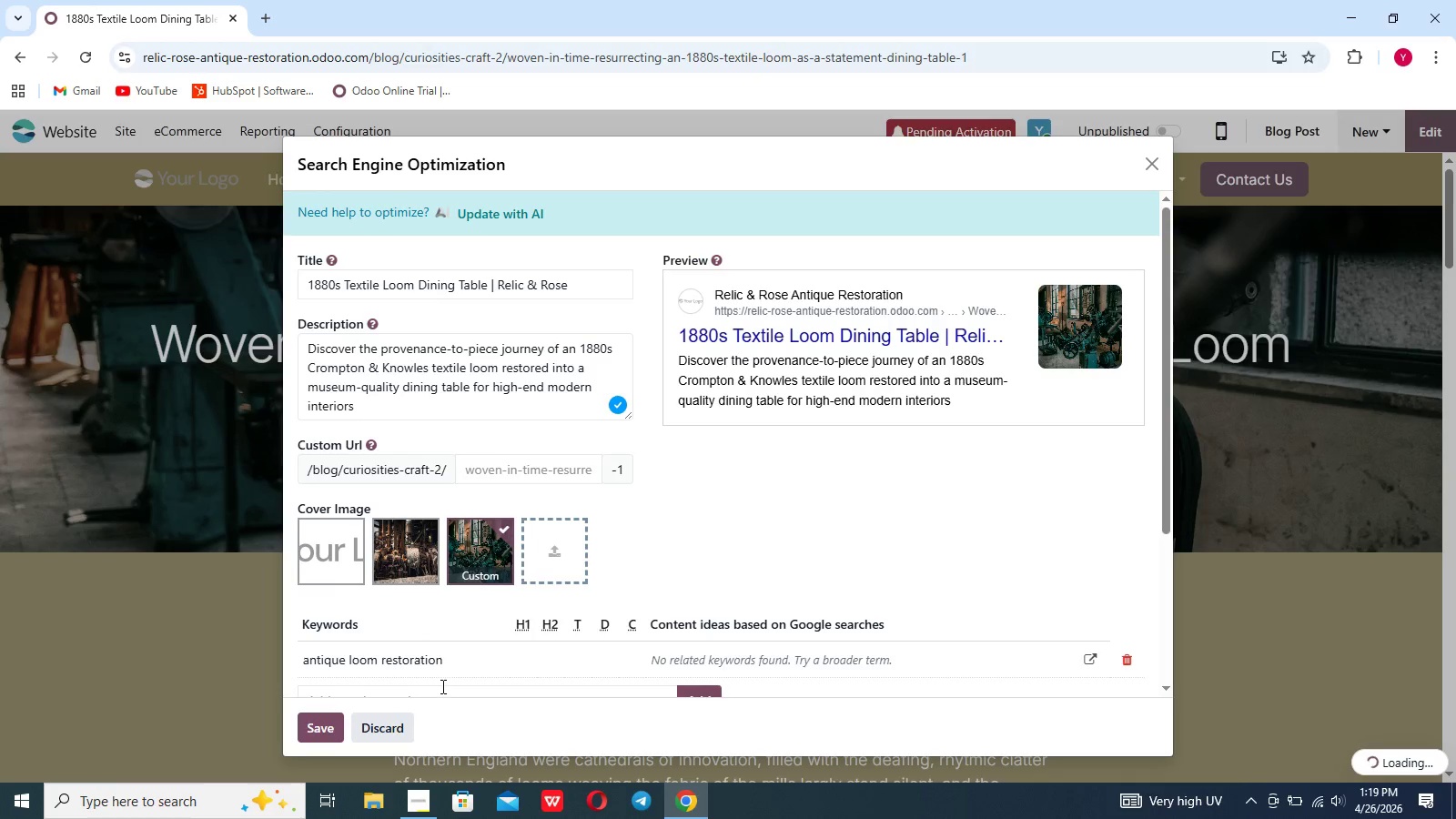 
scroll: coordinate [441, 686], scroll_direction: down, amount: 10.0
 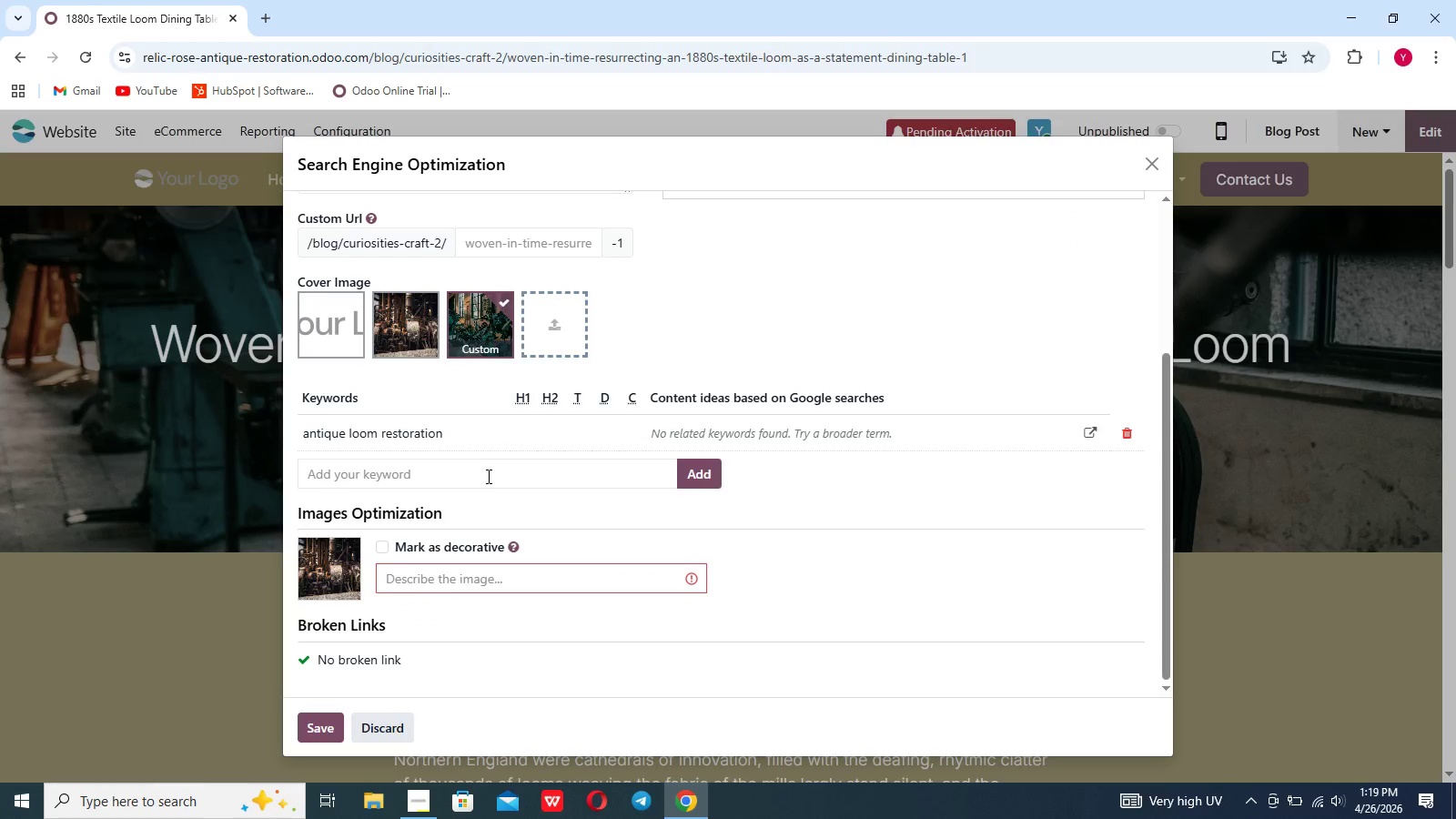 
left_click([487, 476])
 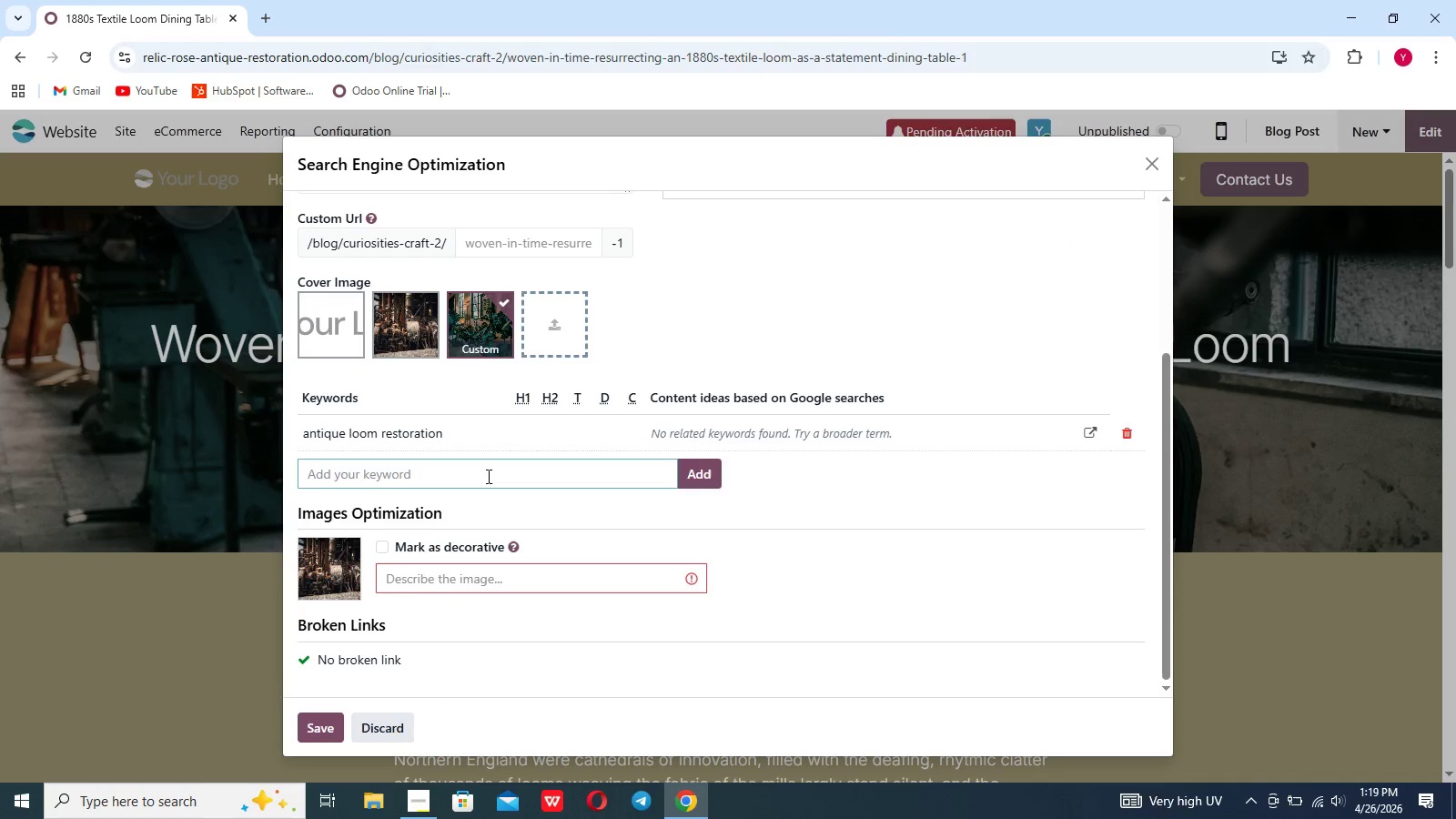 
type(crompton and)
 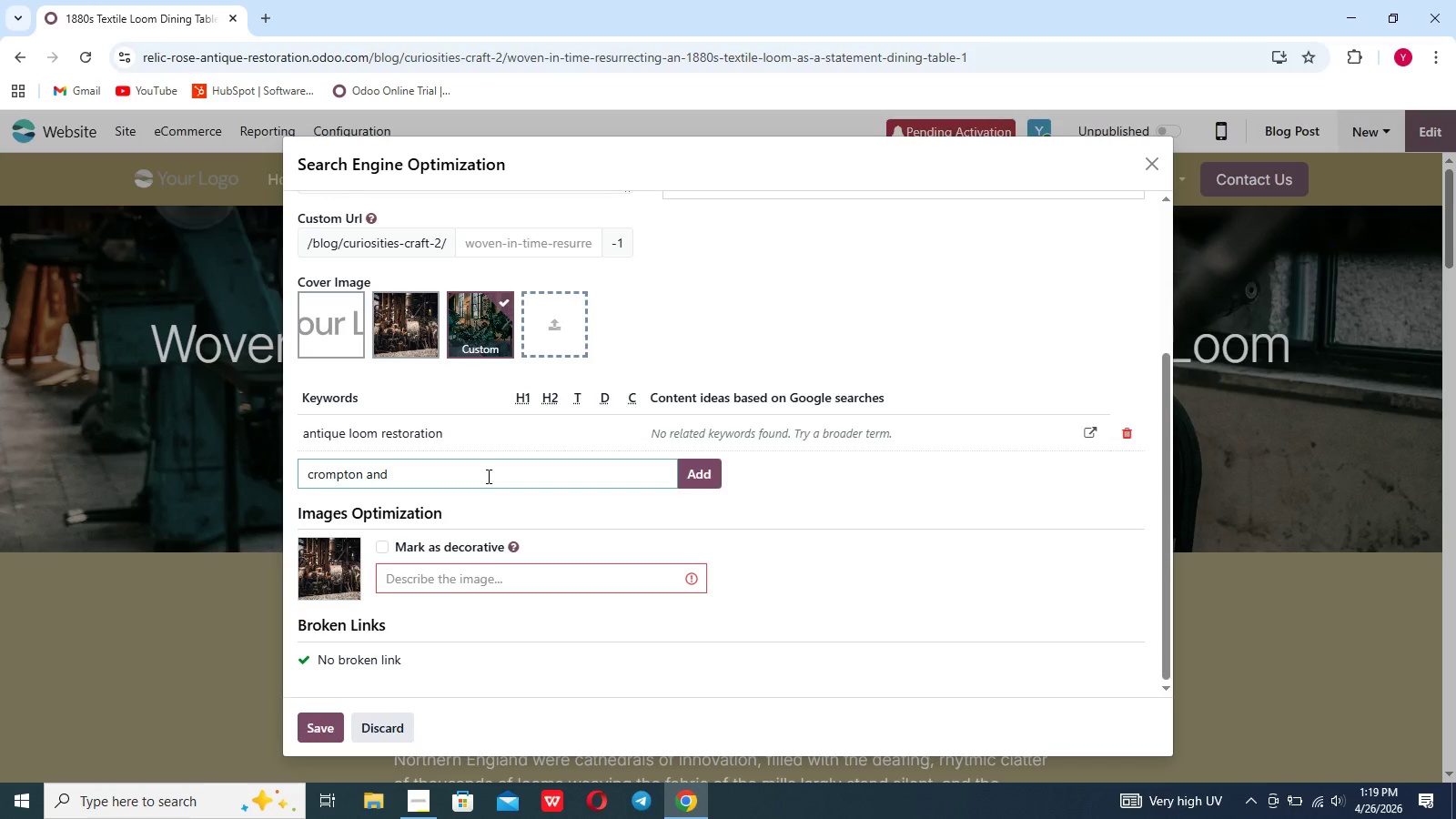 
type( knowe)
key(Backspace)
type(les restoration)
 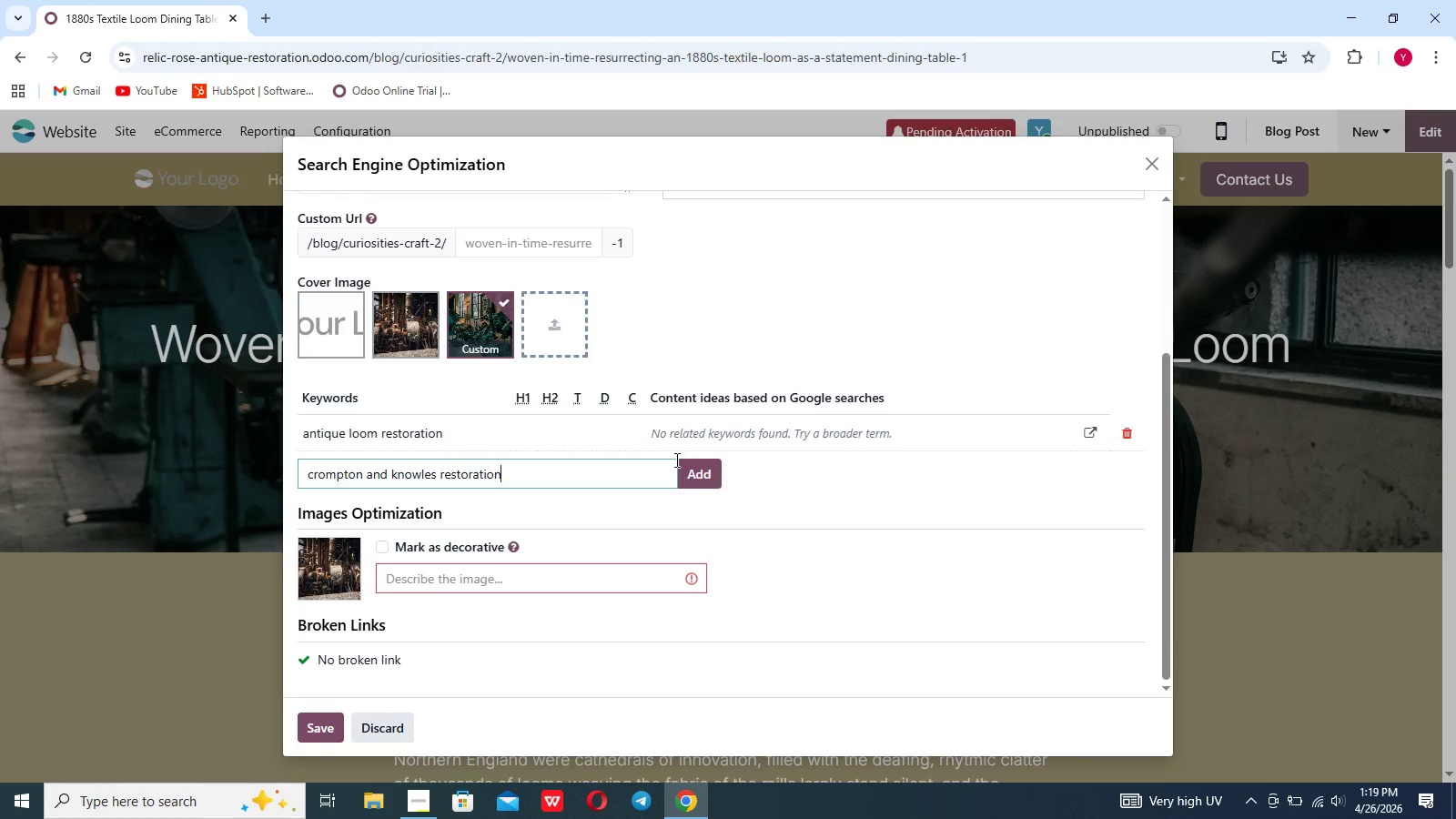 
left_click([689, 468])